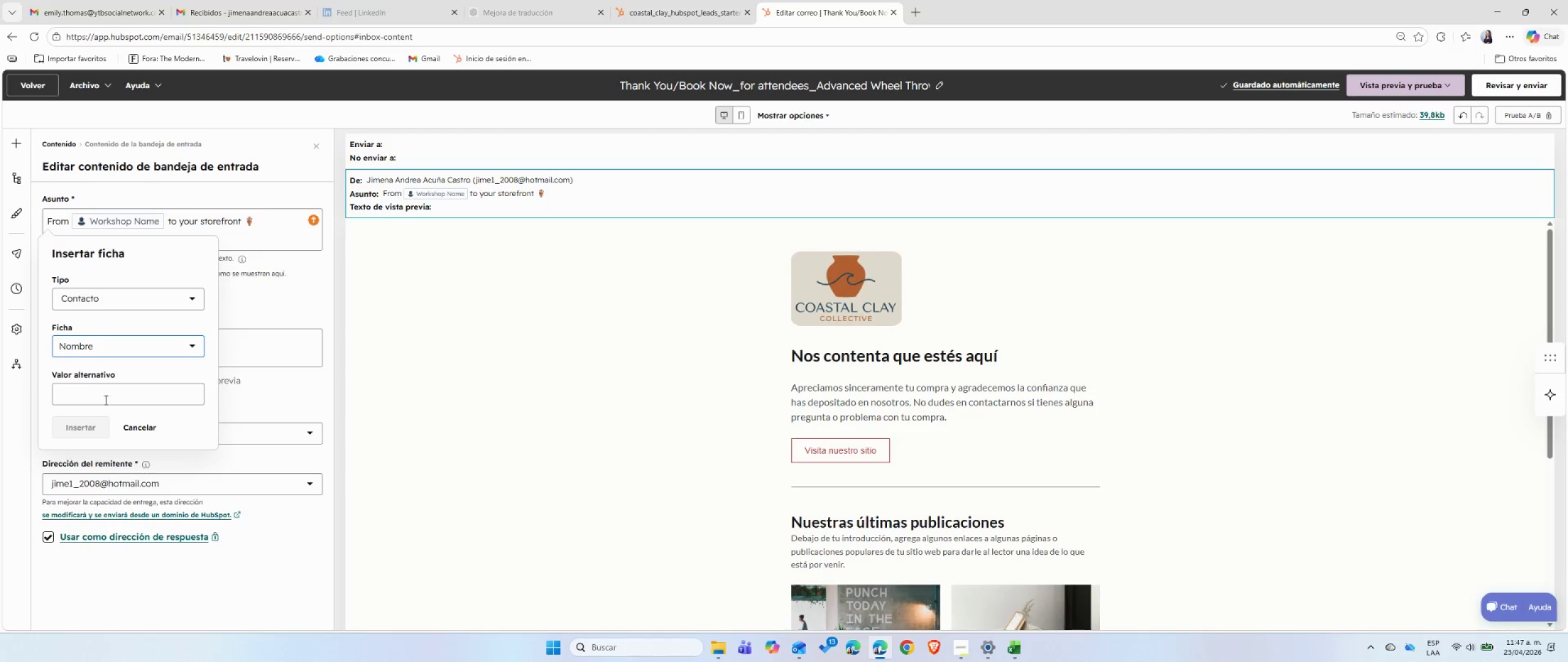 
left_click([105, 395])
 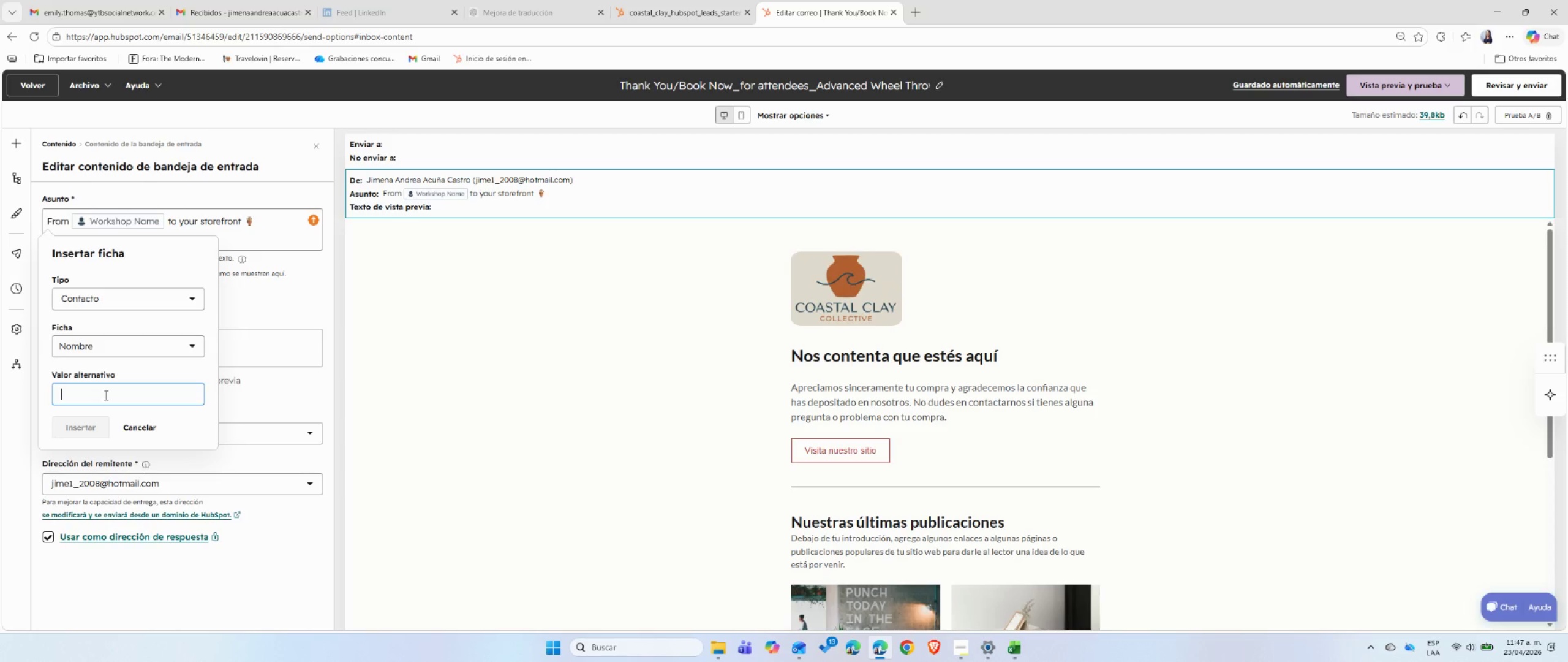 
type(dear costumer)
 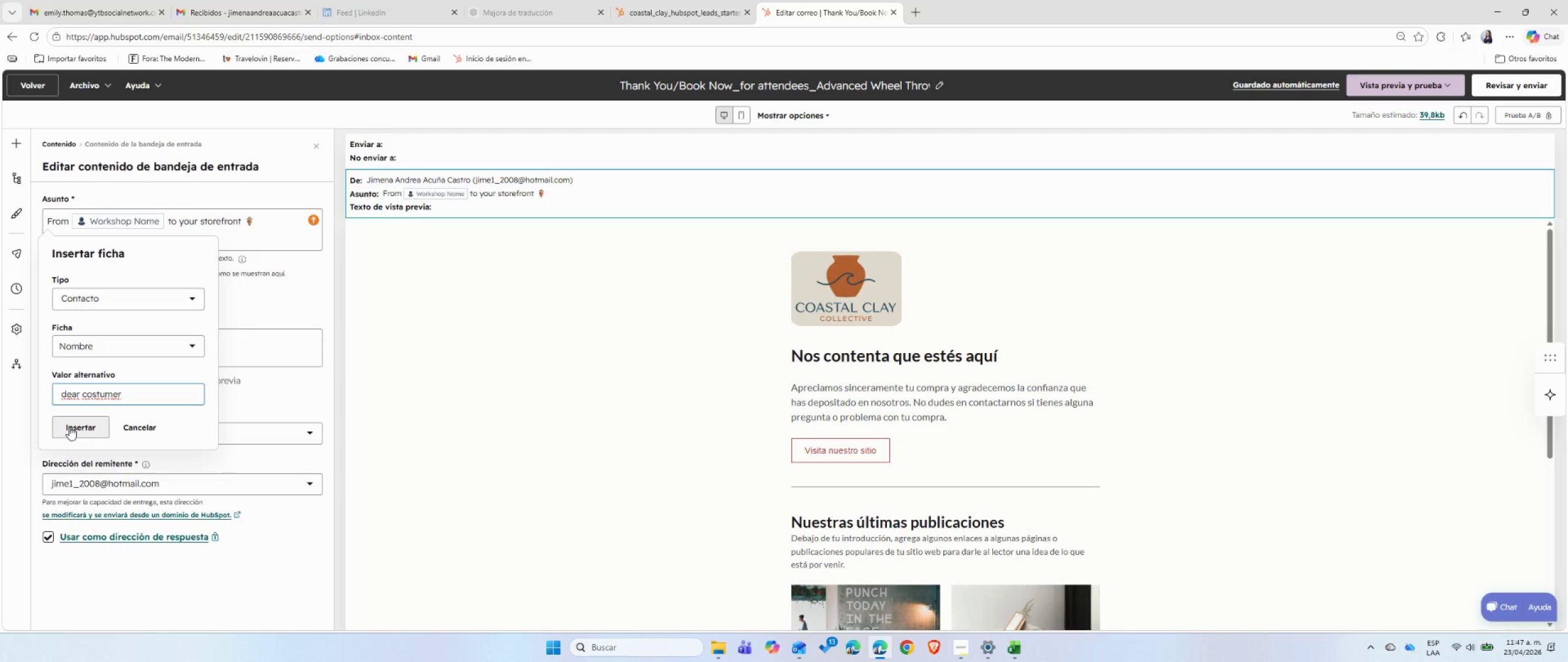 
left_click([69, 427])
 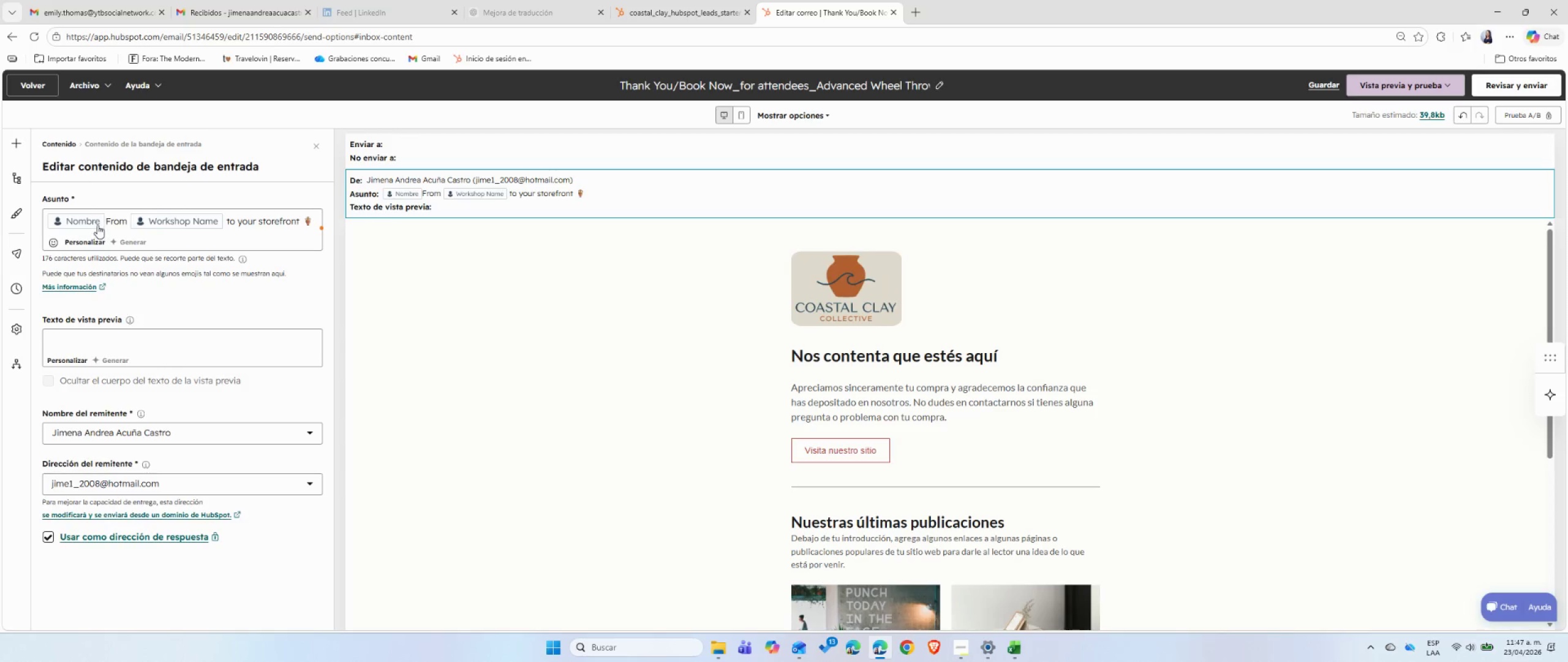 
left_click_drag(start_coordinate=[107, 221], to_coordinate=[51, 218])
 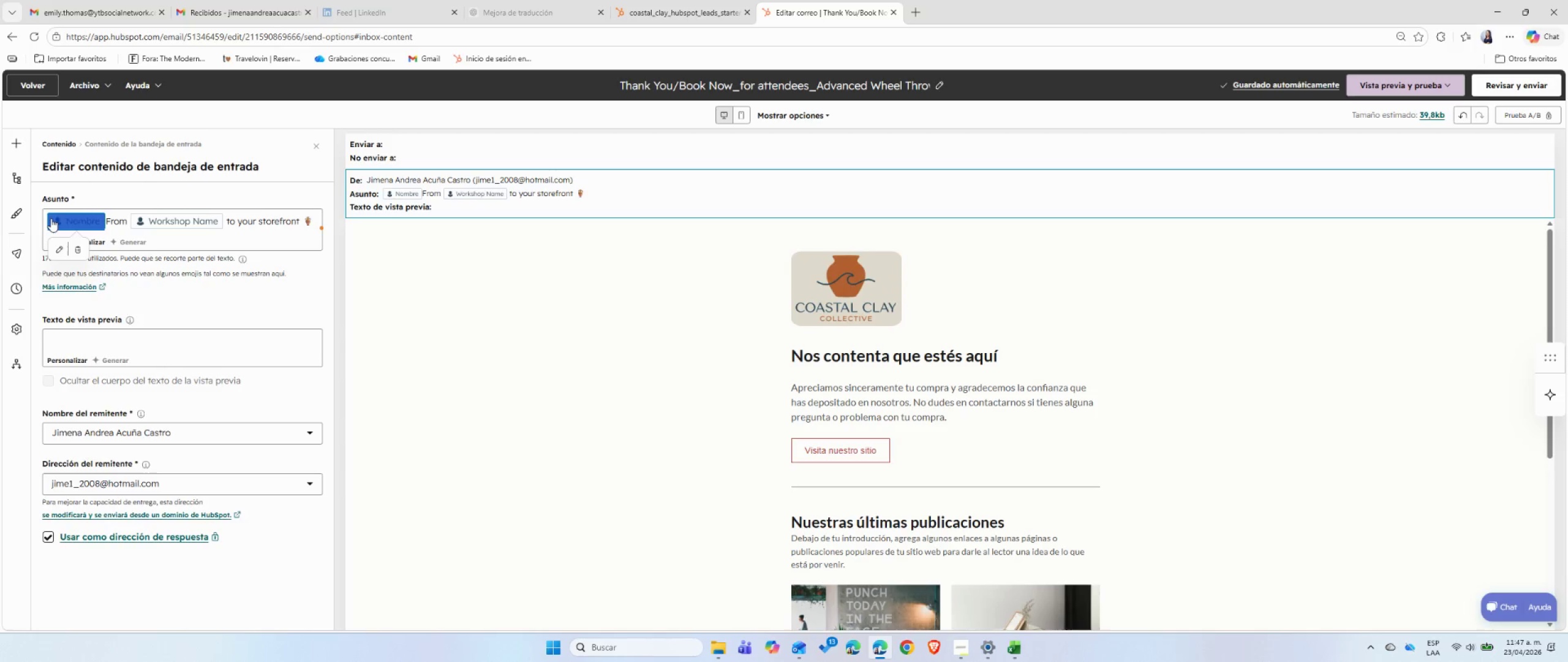 
key(Control+C)
 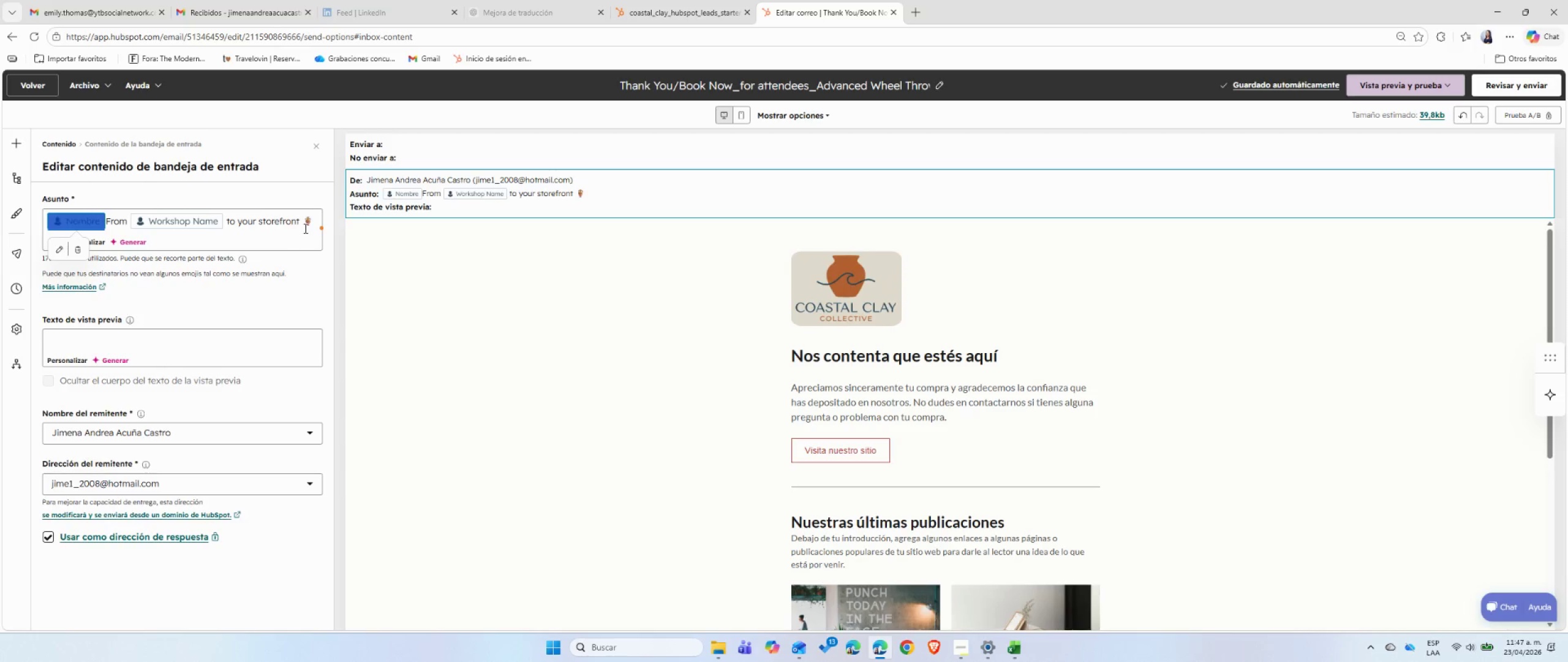 
left_click([303, 223])
 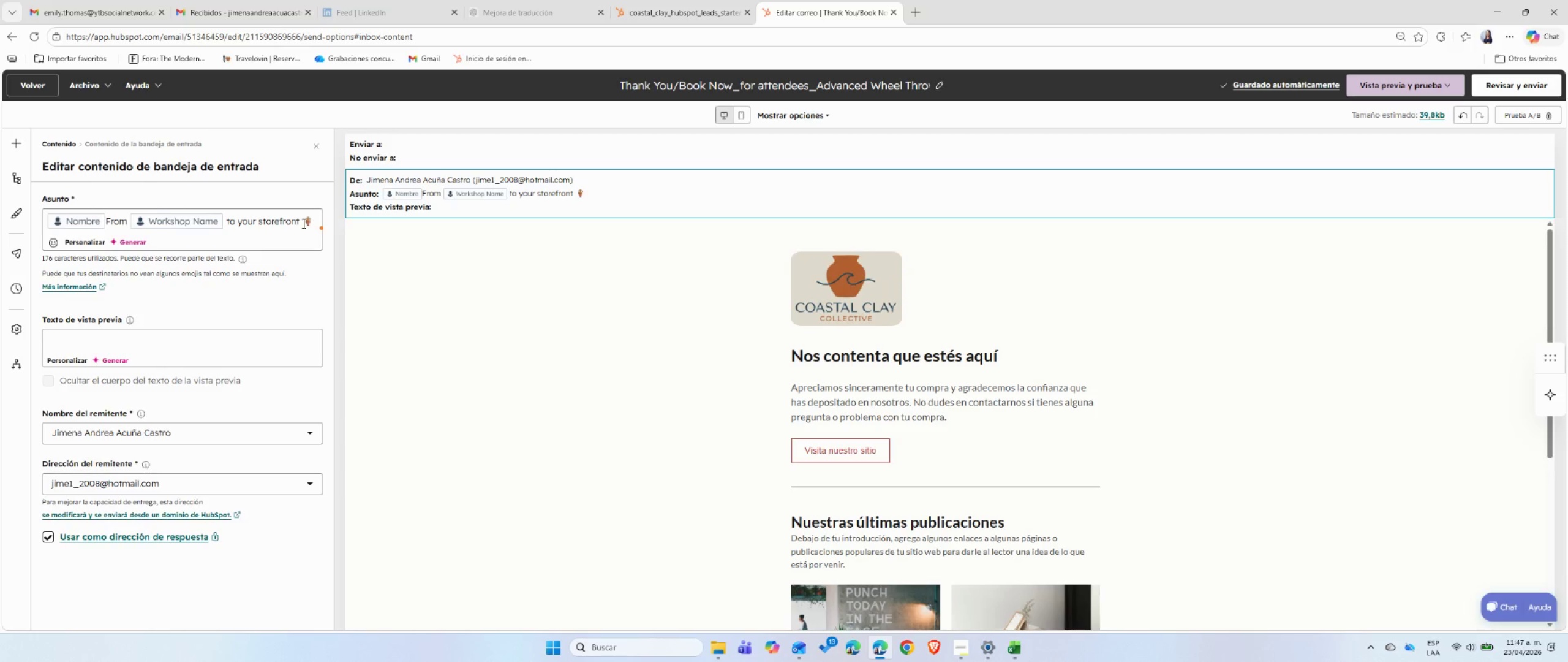 
key(Backspace)
 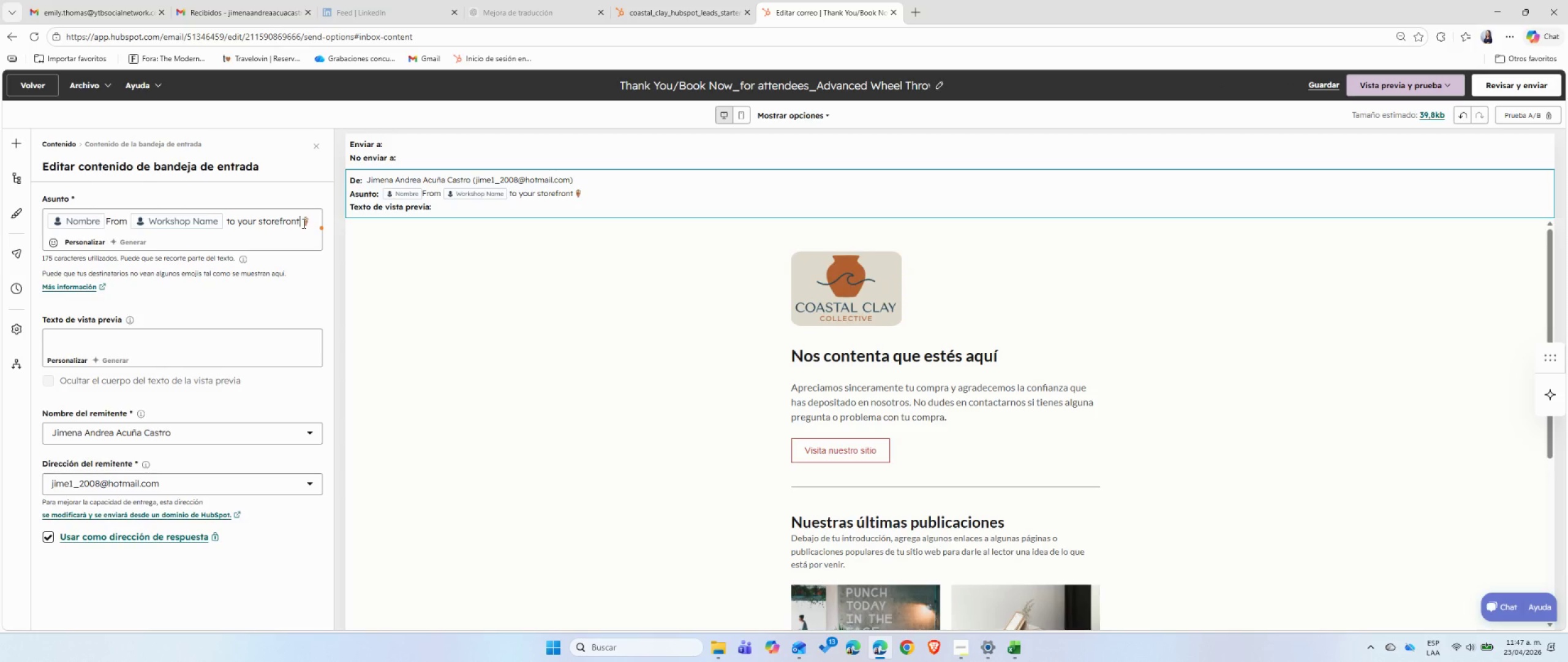 
key(Space)
 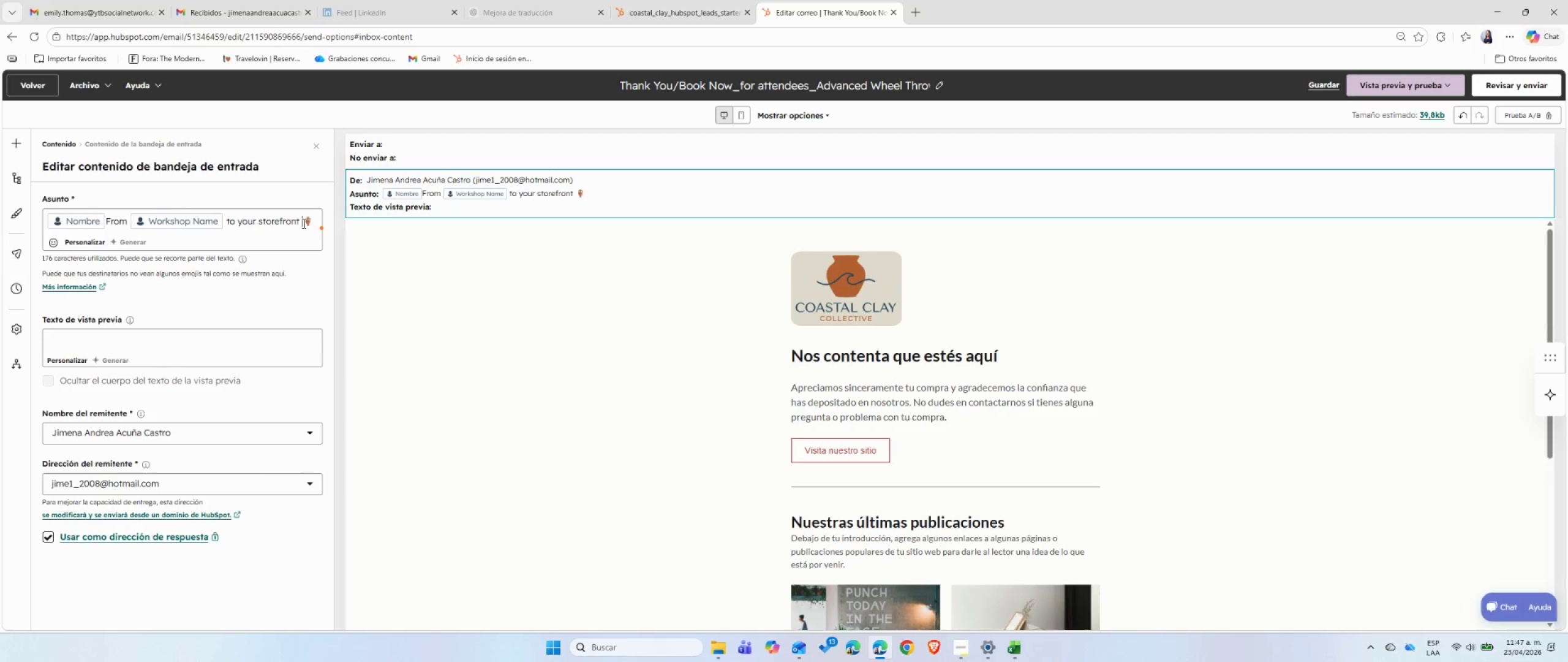 
key(Control+ControlLeft)
 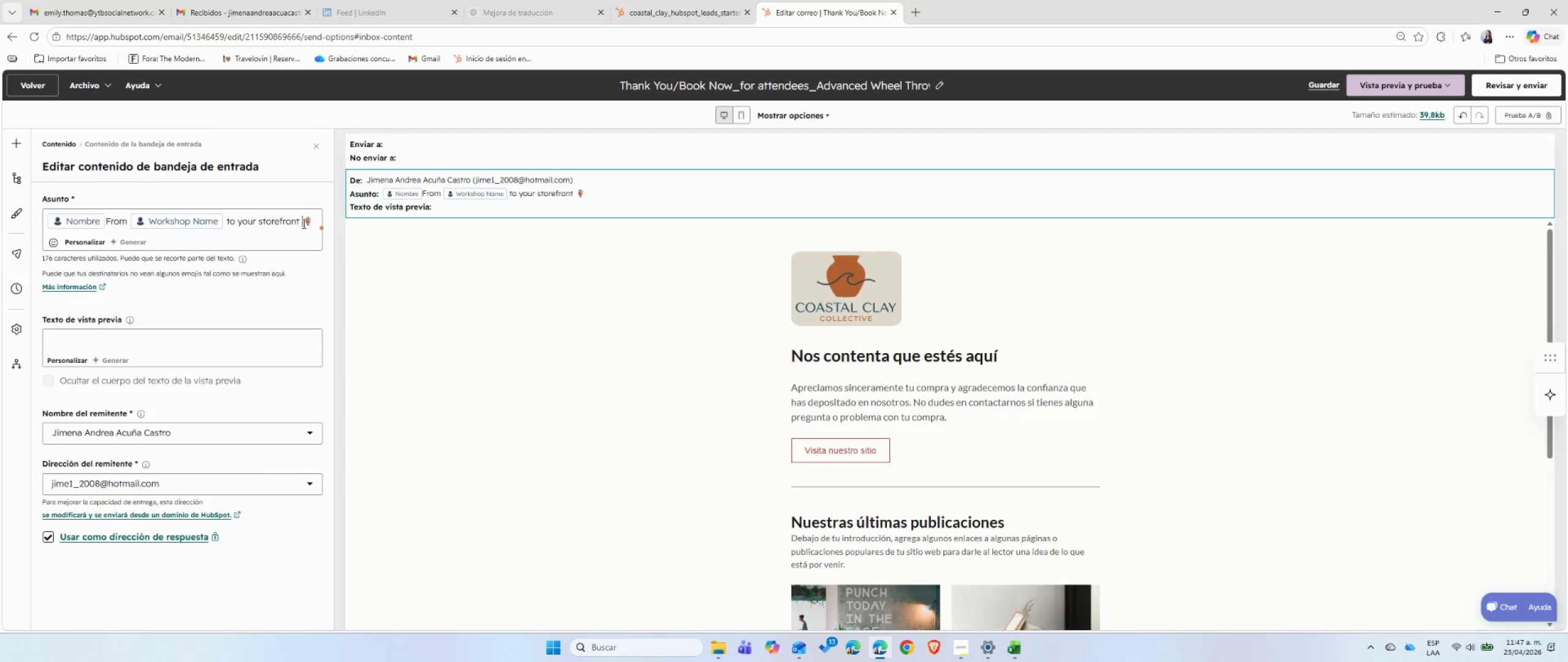 
key(Control+V)
 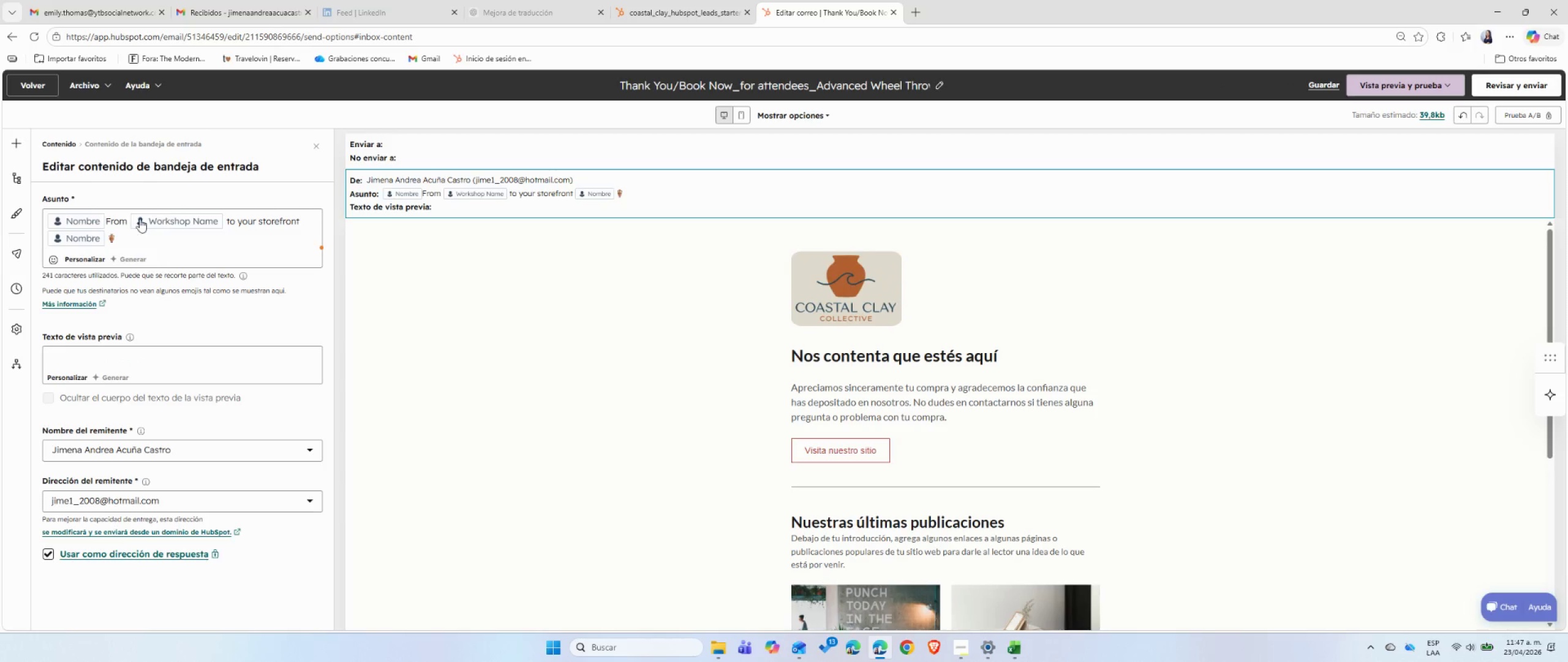 
left_click([107, 218])
 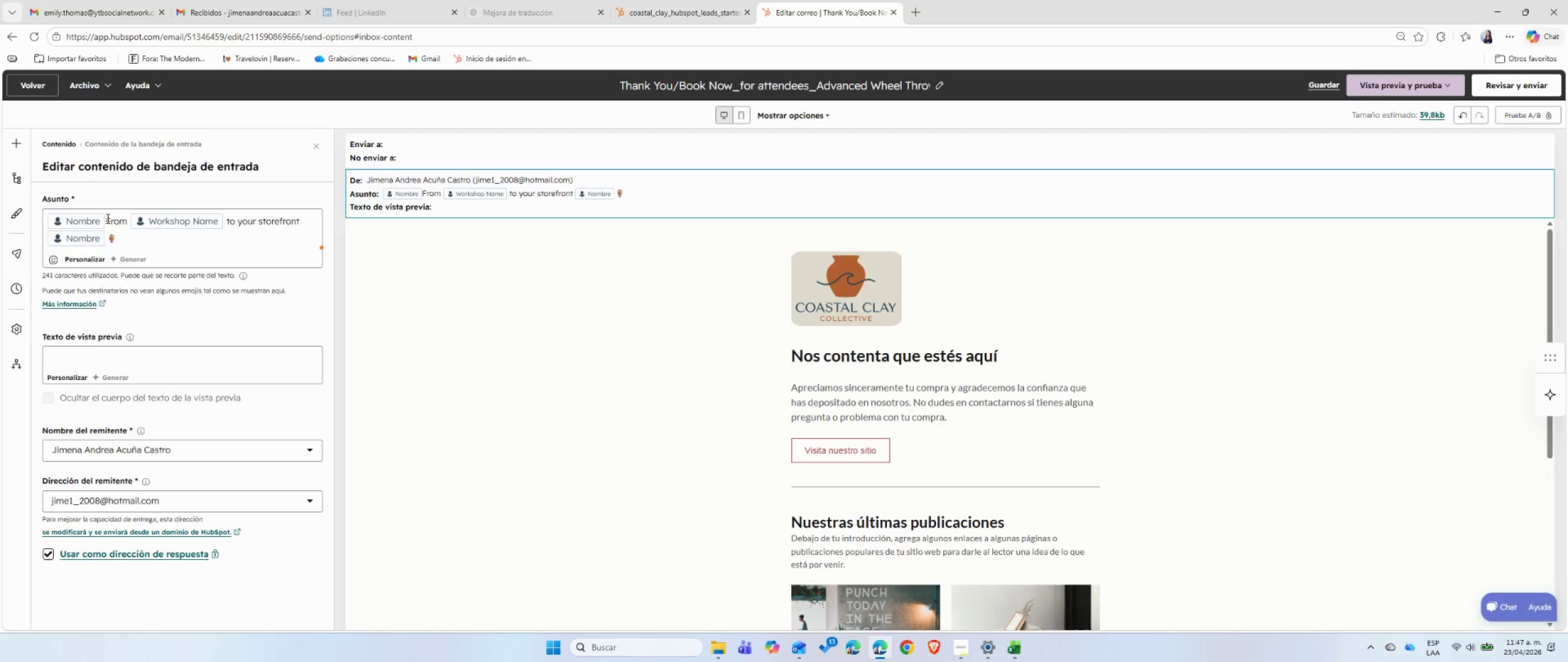 
key(Backspace)
 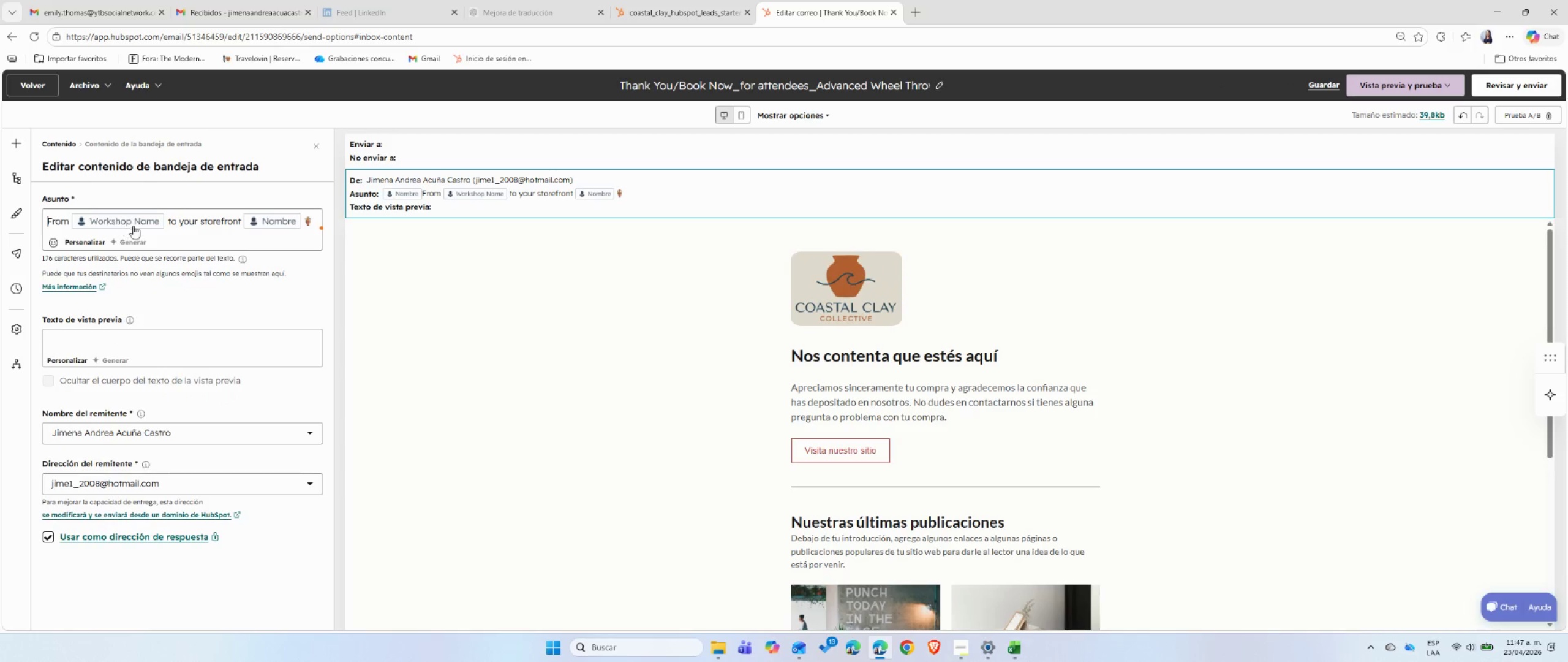 
left_click([435, 297])
 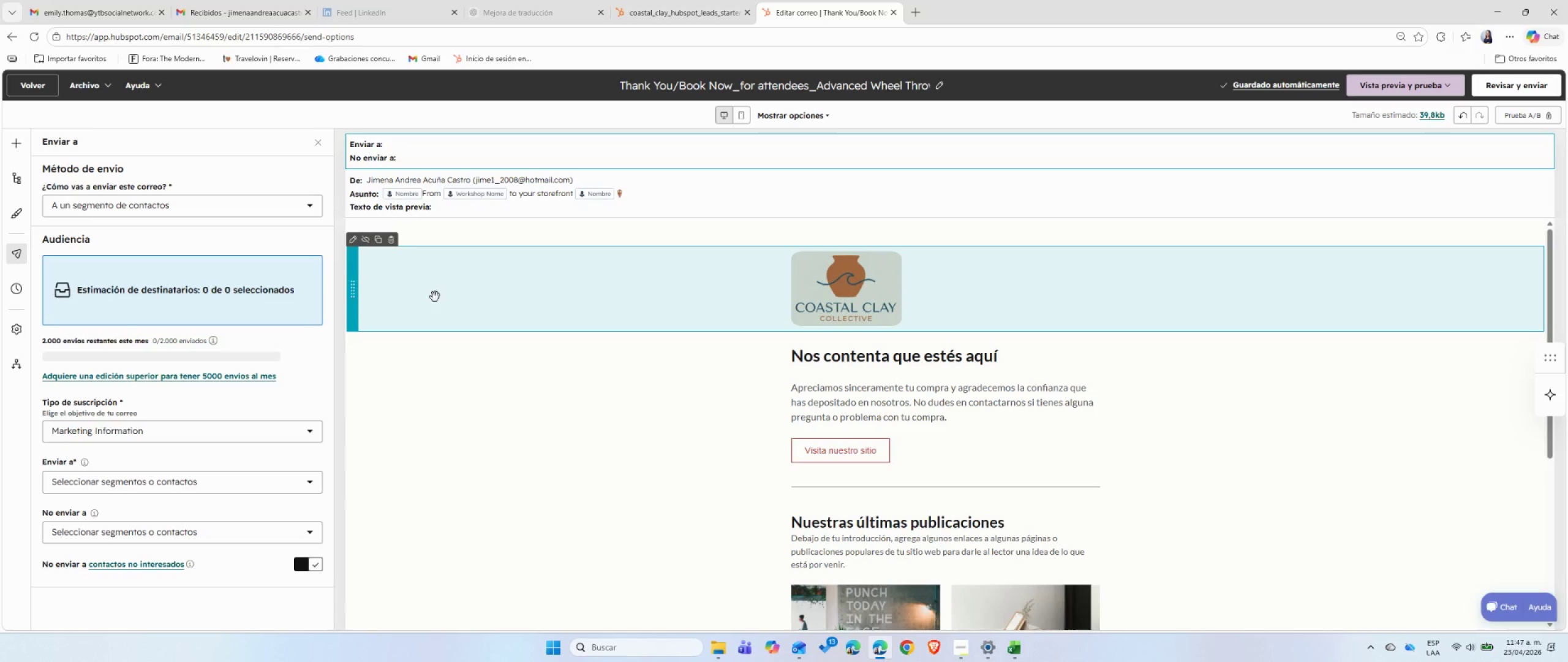 
left_click([676, 0])
 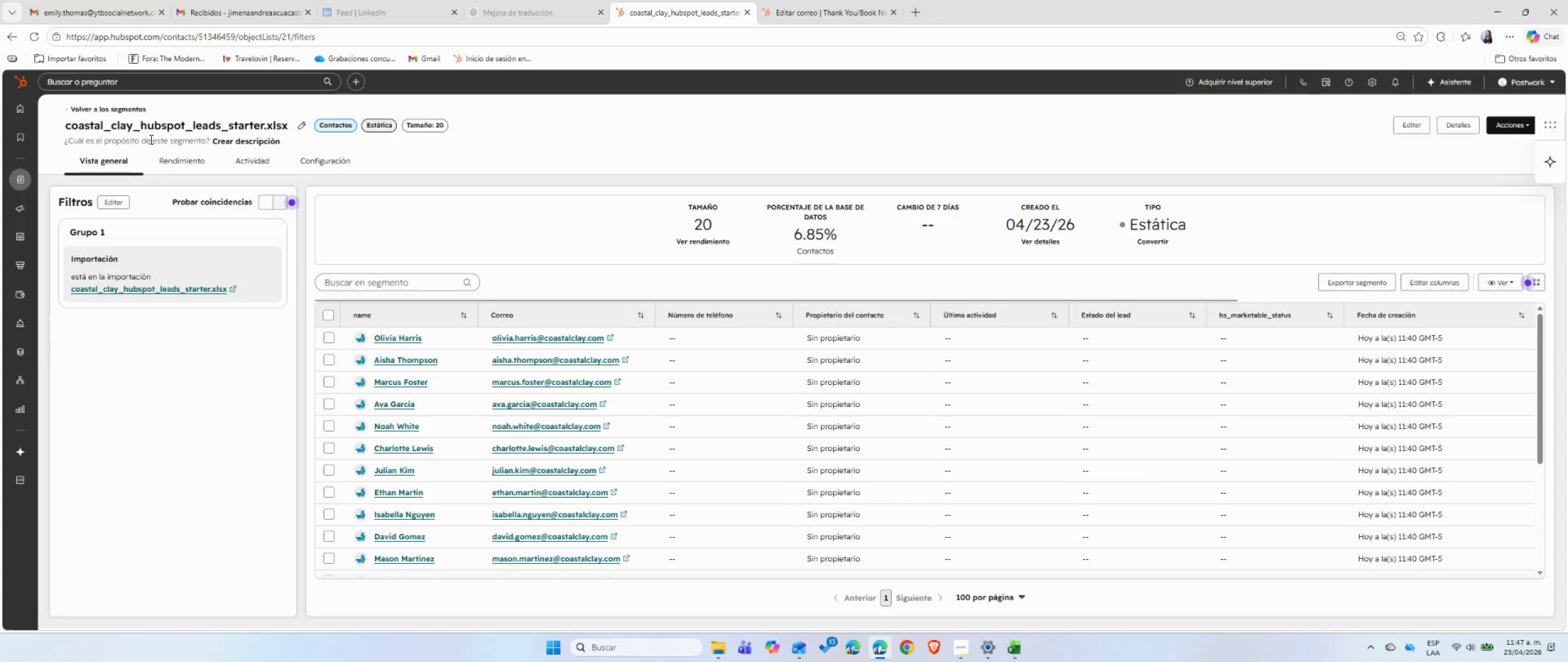 
left_click([102, 109])
 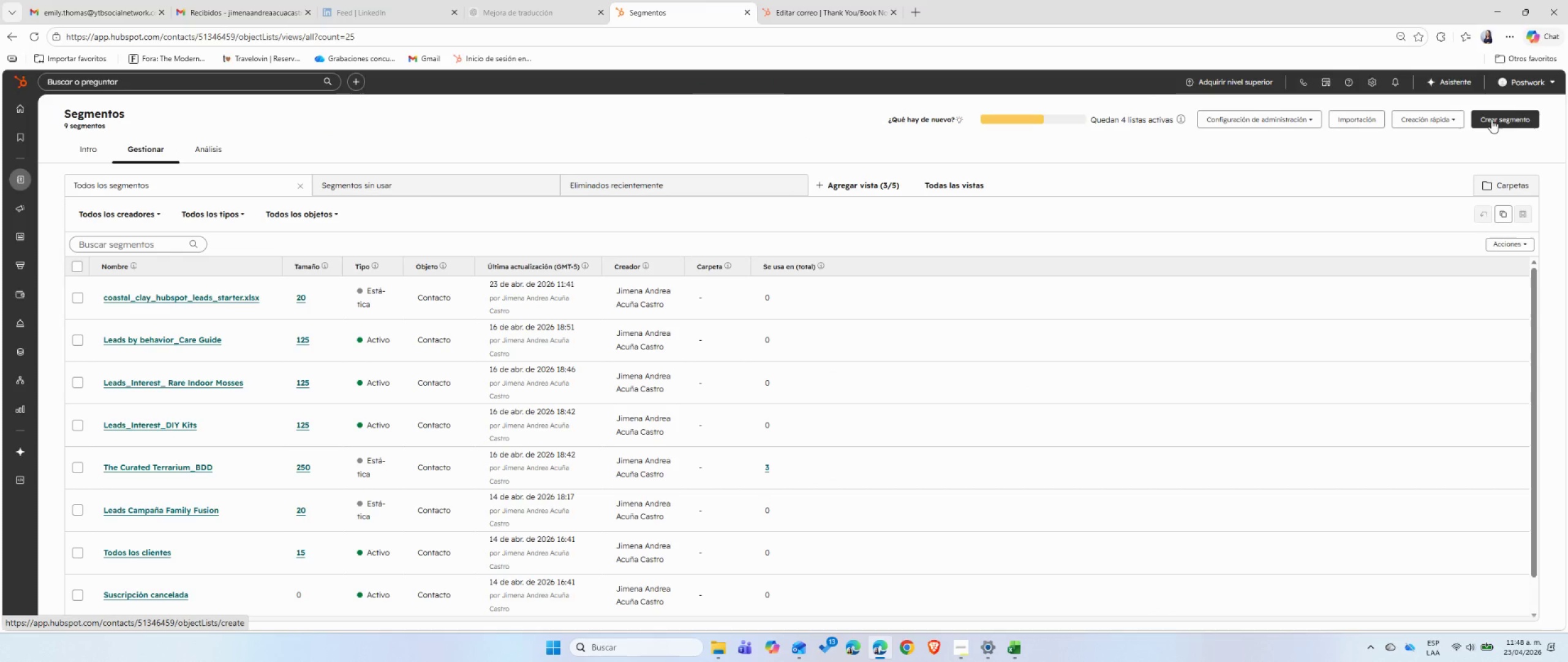 
wait(6.66)
 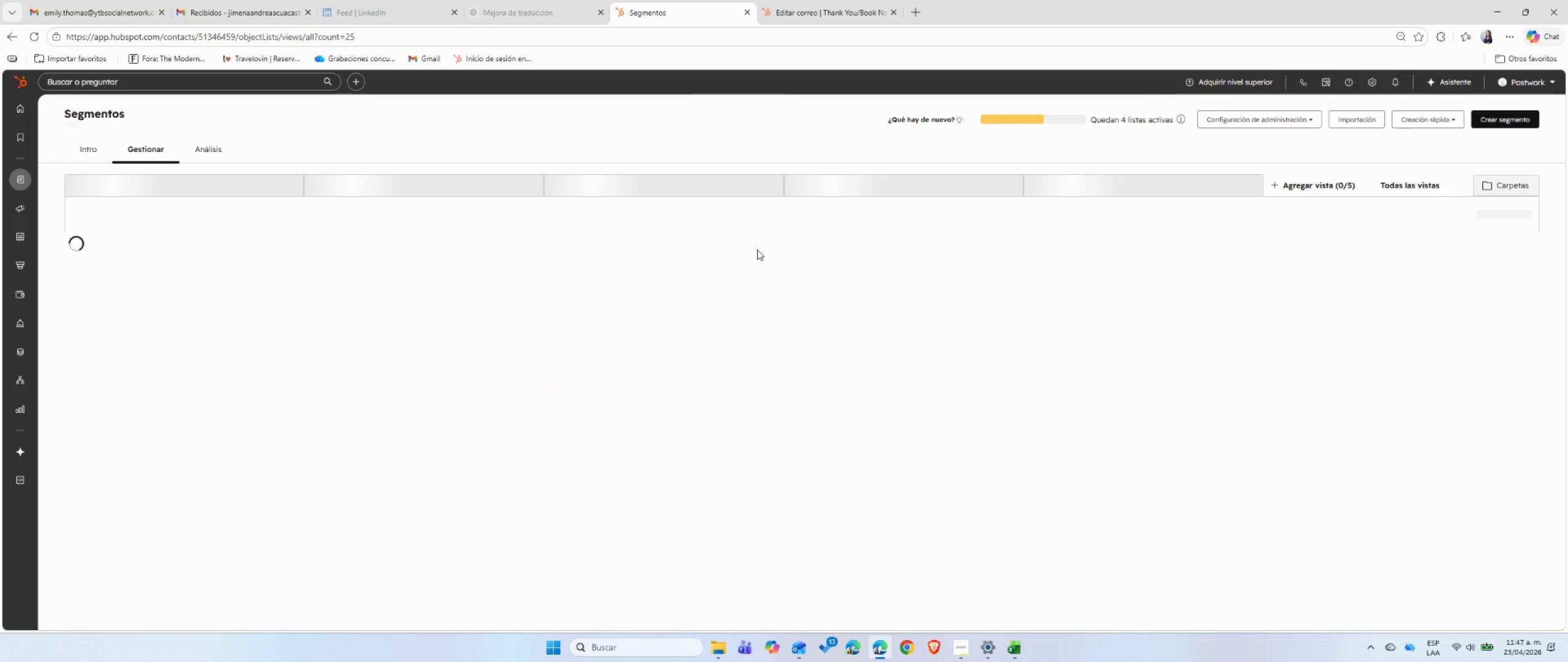 
left_click([1013, 655])
 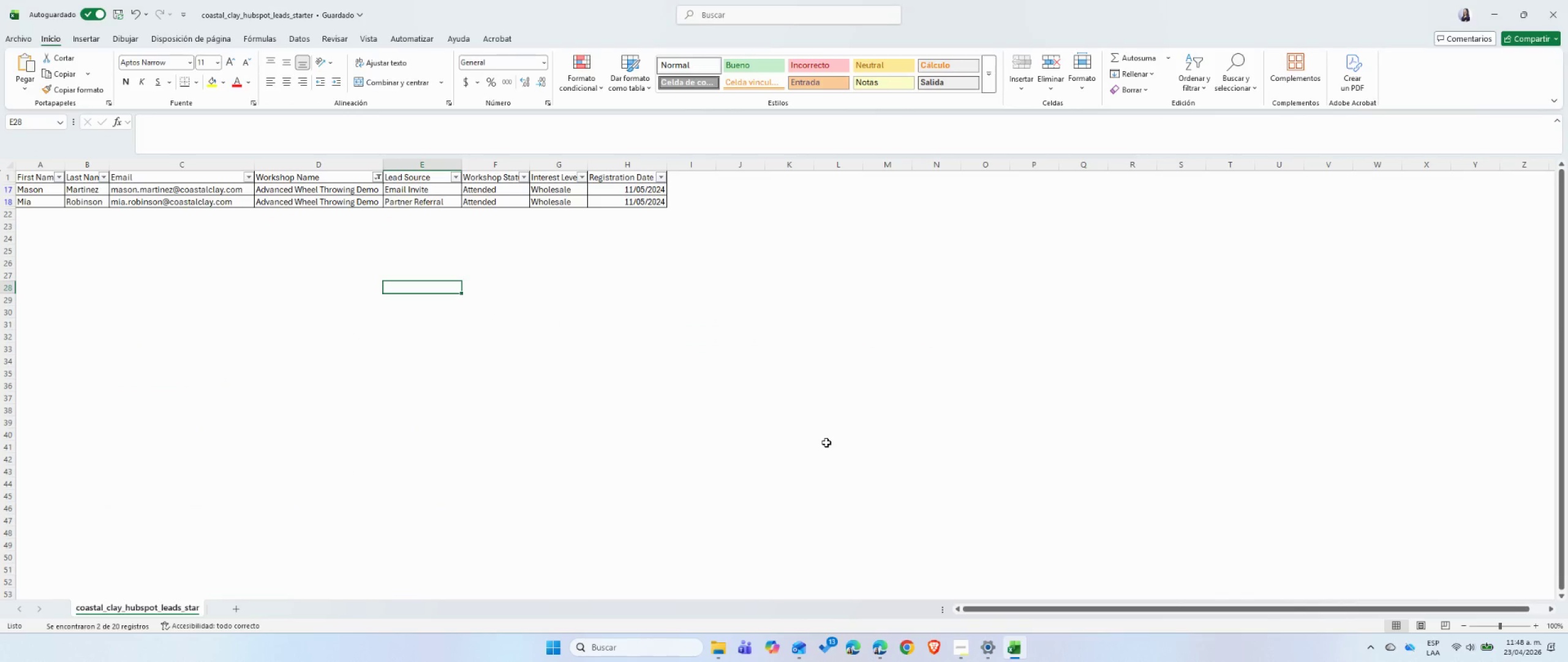 
wait(10.84)
 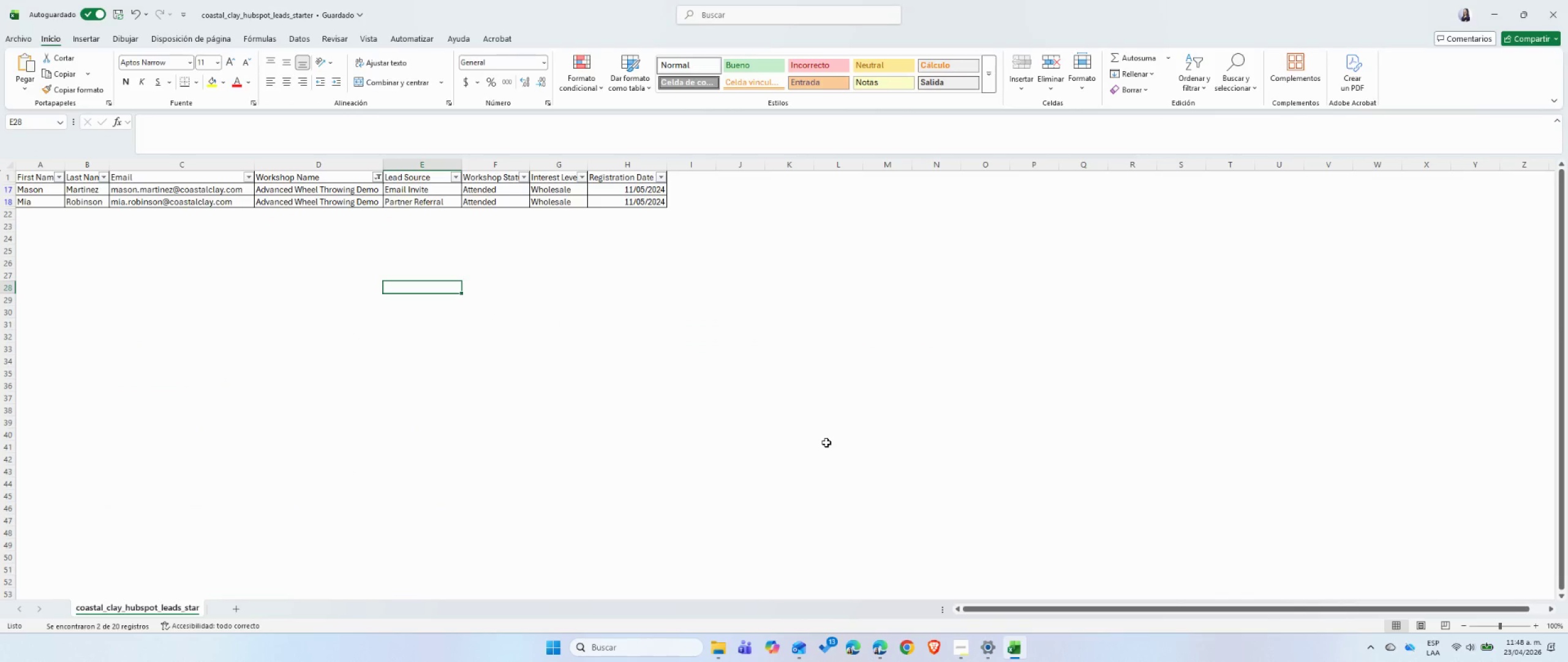 
left_click([879, 655])
 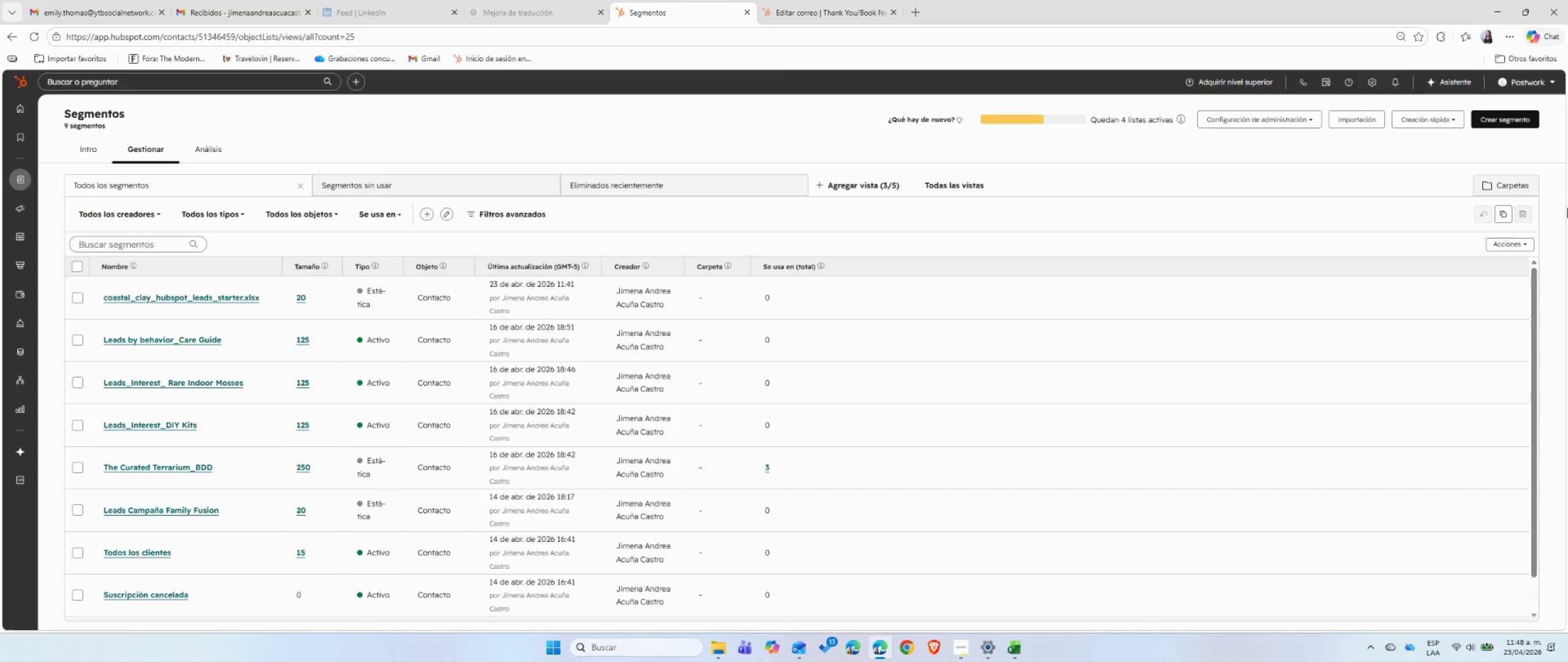 
left_click([1485, 119])
 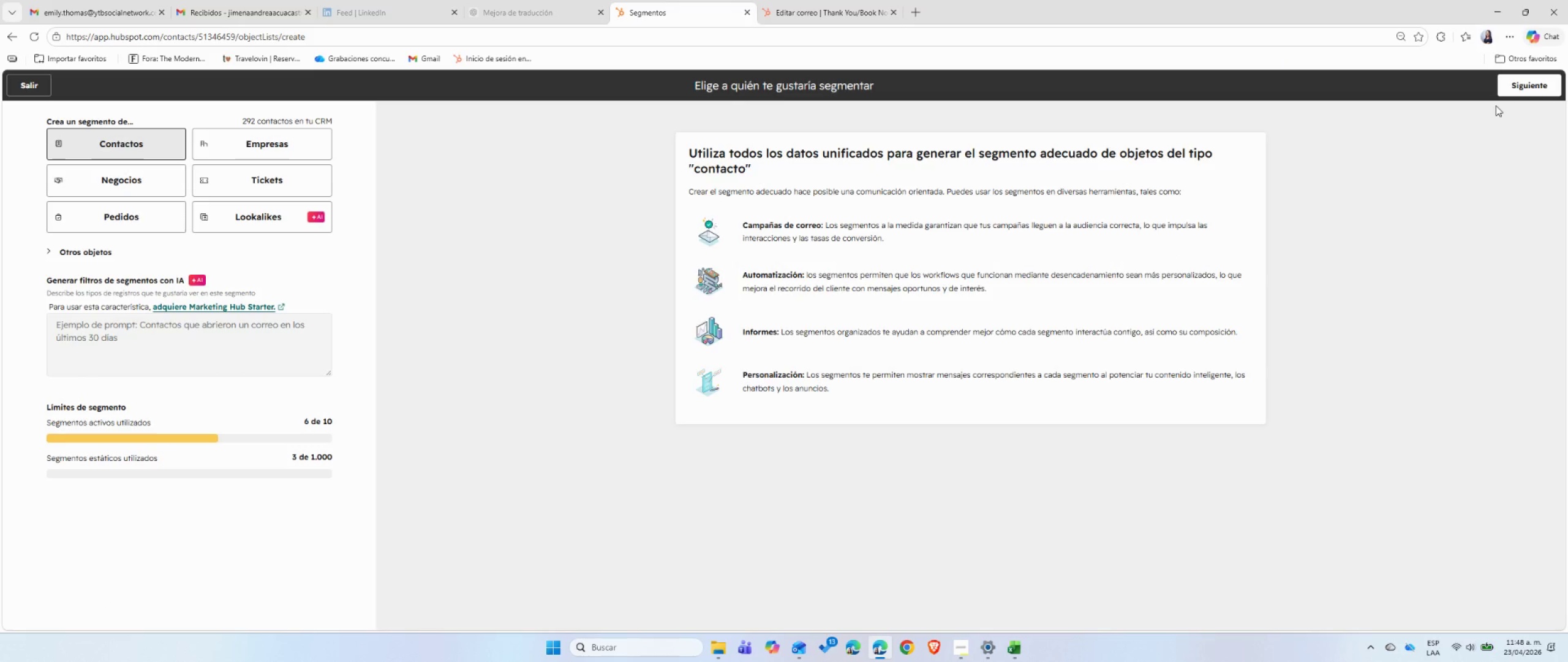 
wait(7.52)
 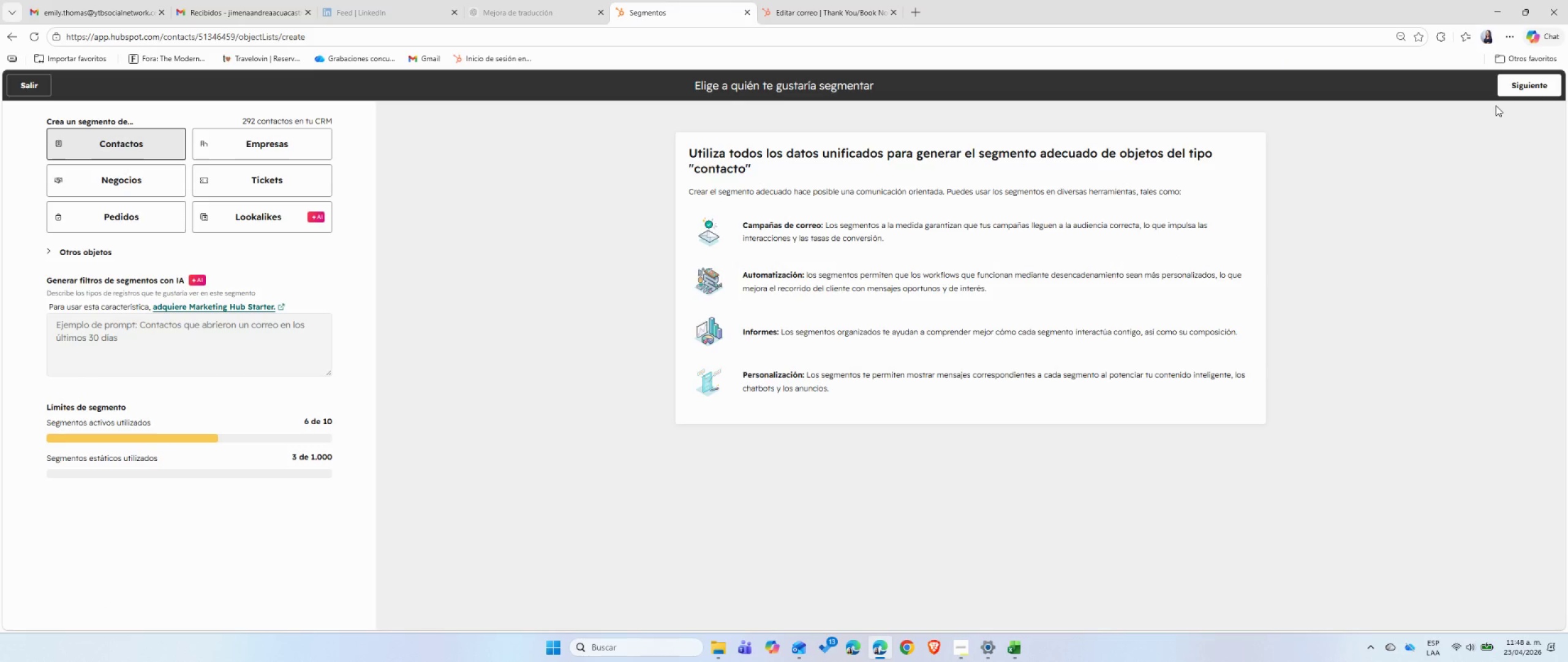 
left_click([1532, 83])
 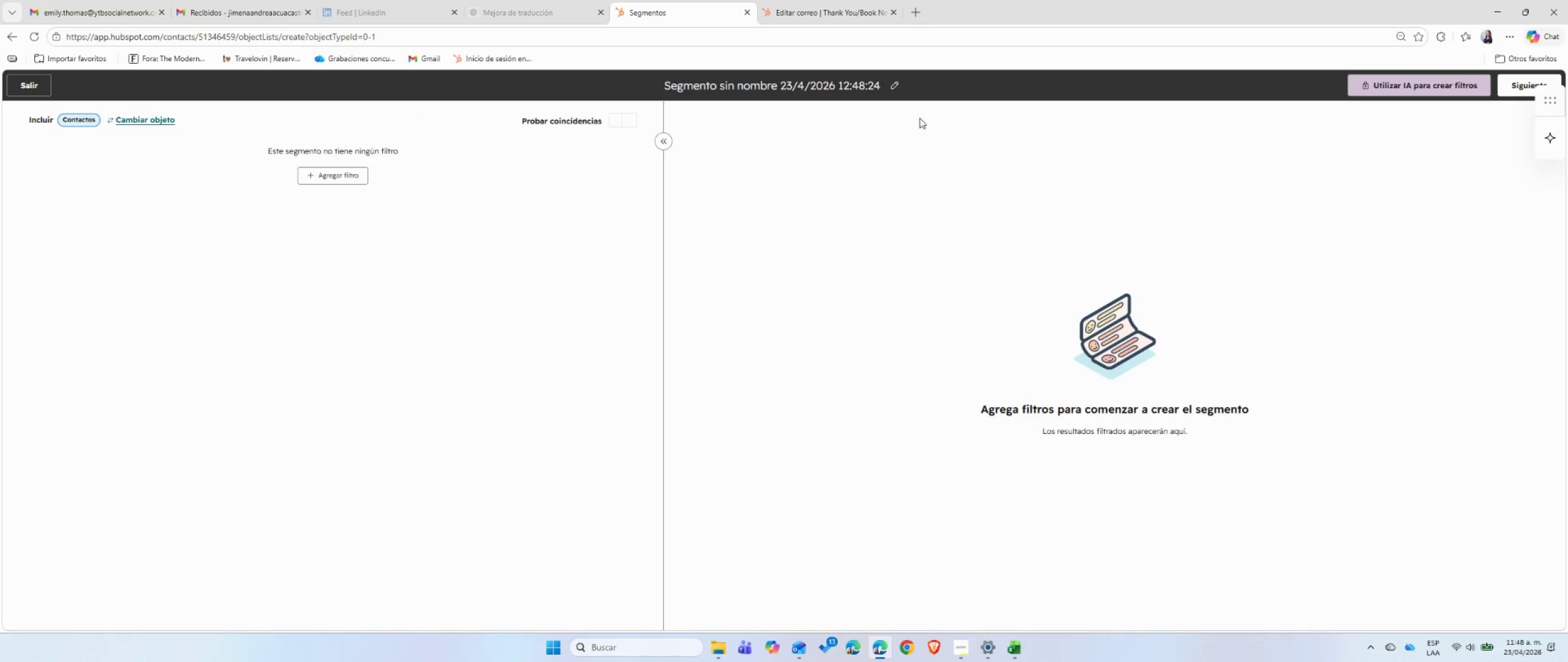 
left_click([893, 85])
 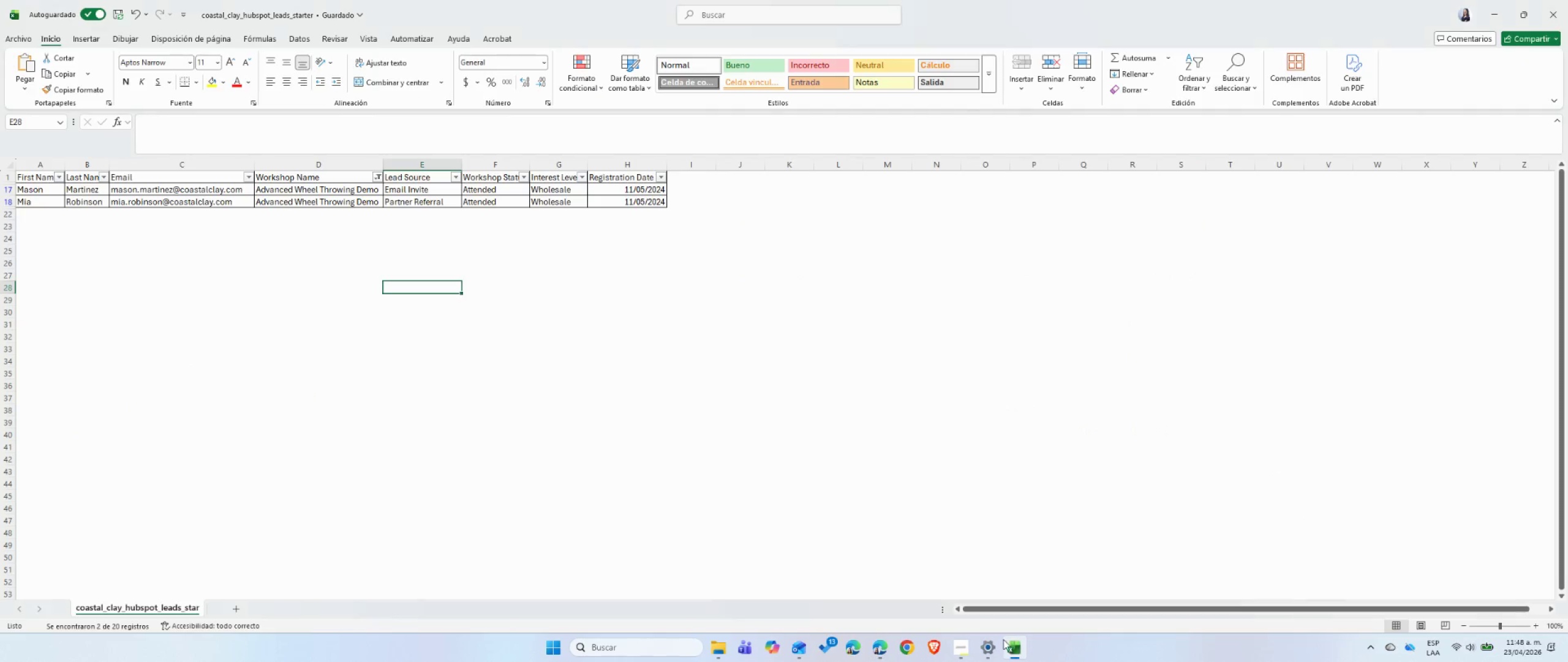 
double_click([329, 192])
 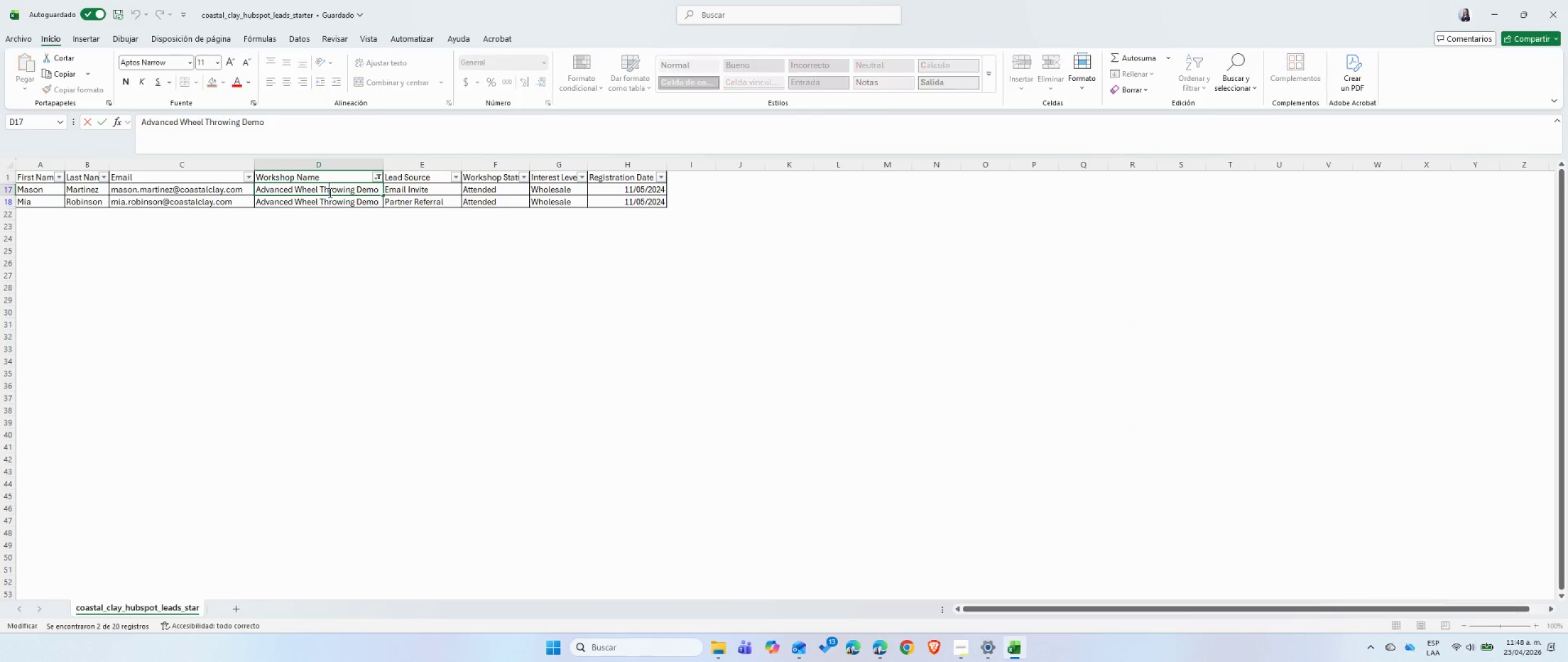 
triple_click([329, 192])
 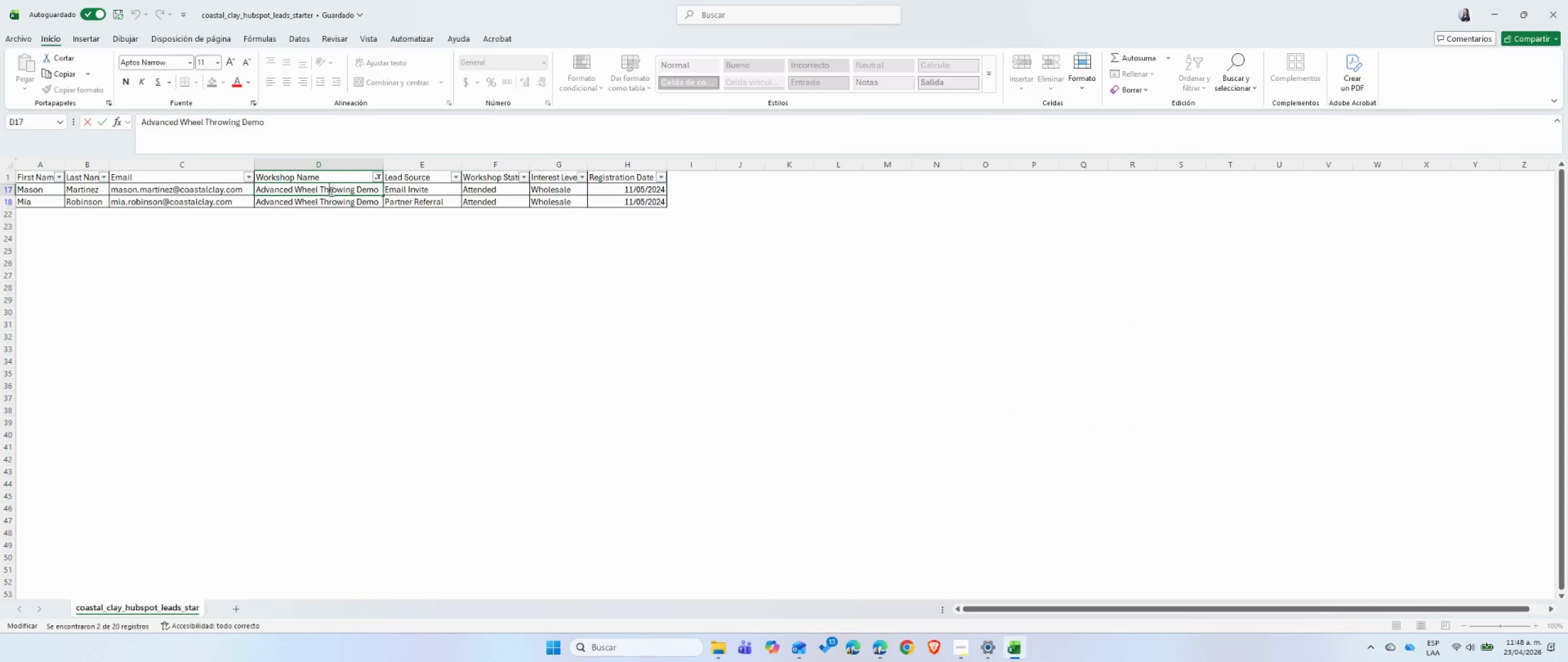 
triple_click([330, 191])
 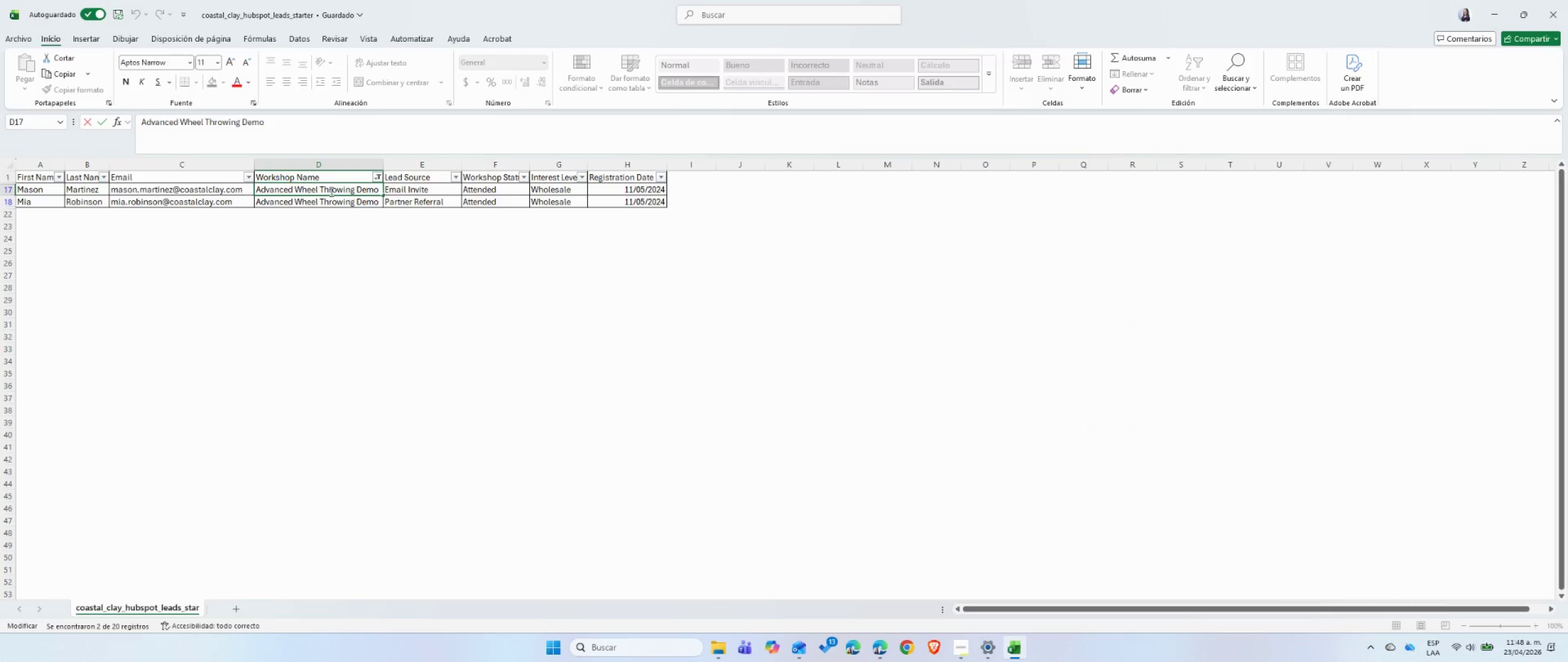 
triple_click([330, 191])
 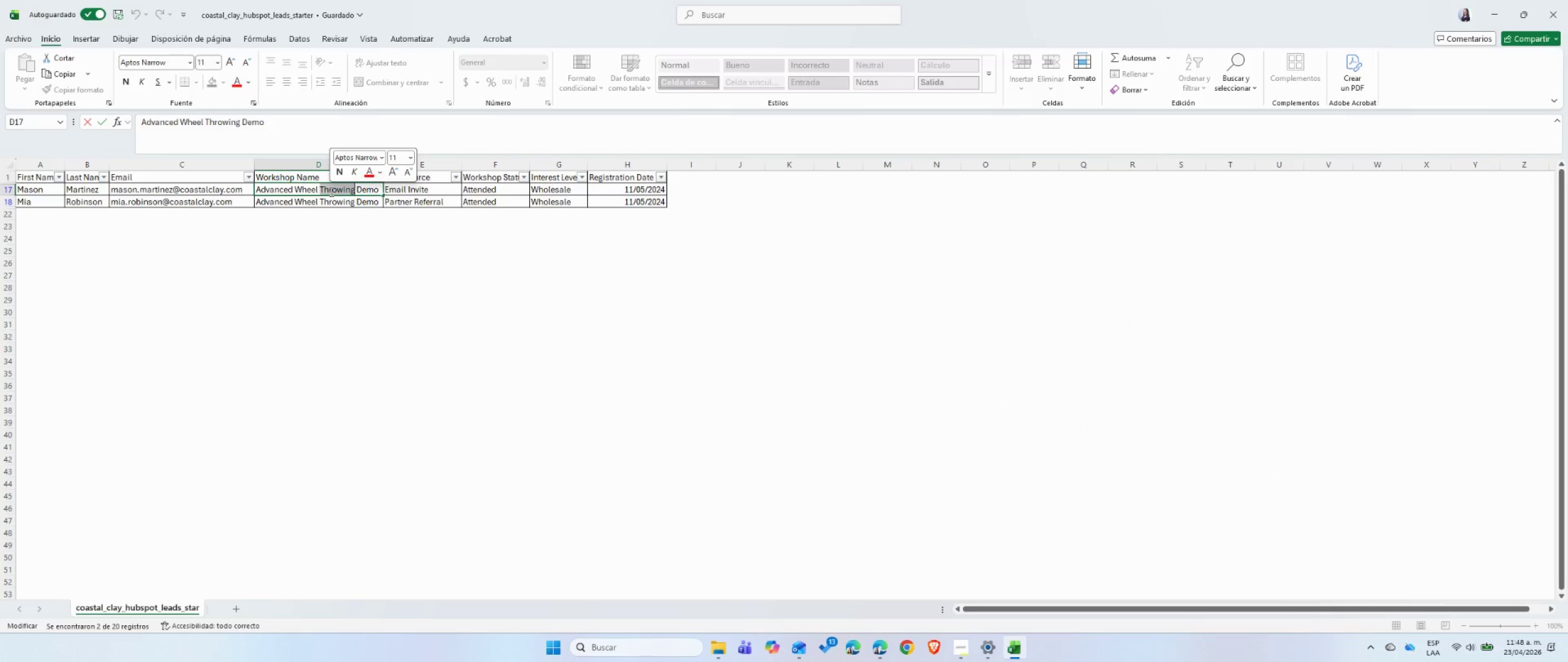 
triple_click([330, 191])
 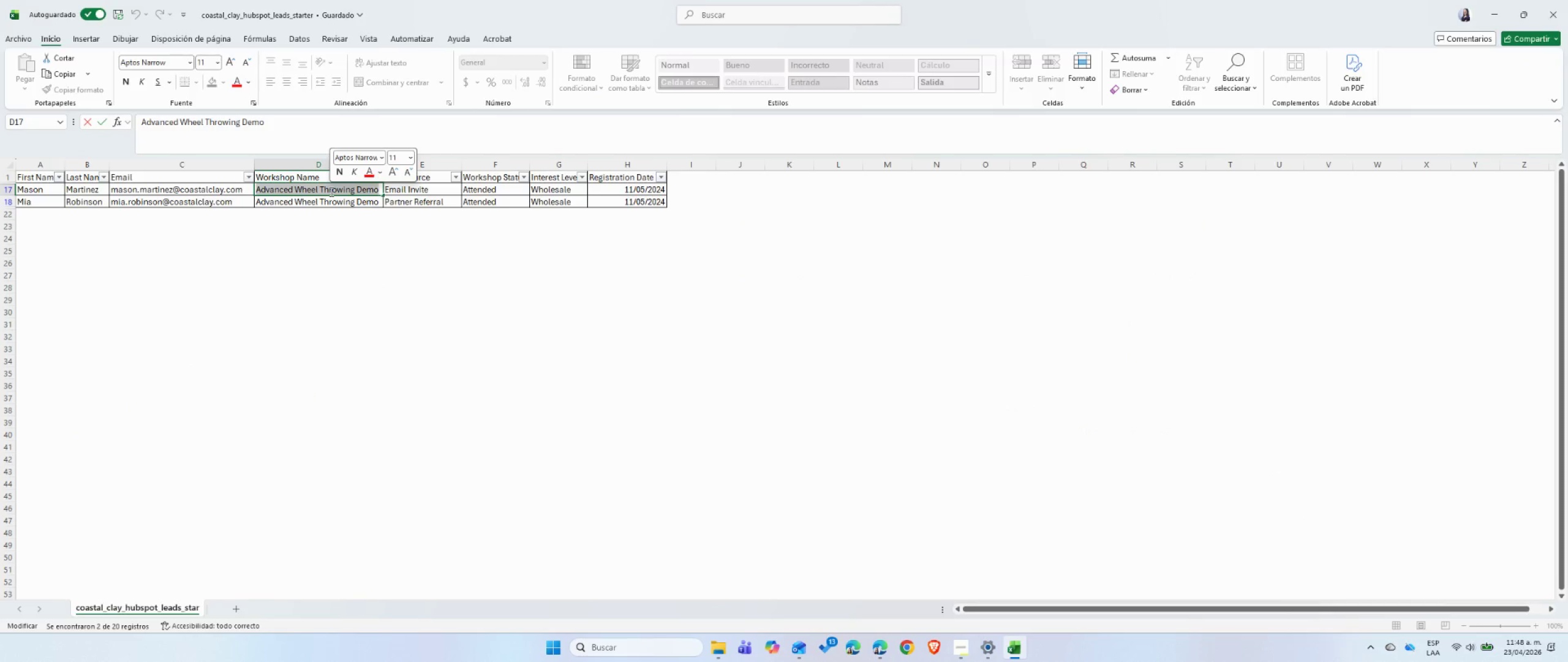 
key(Control+C)
 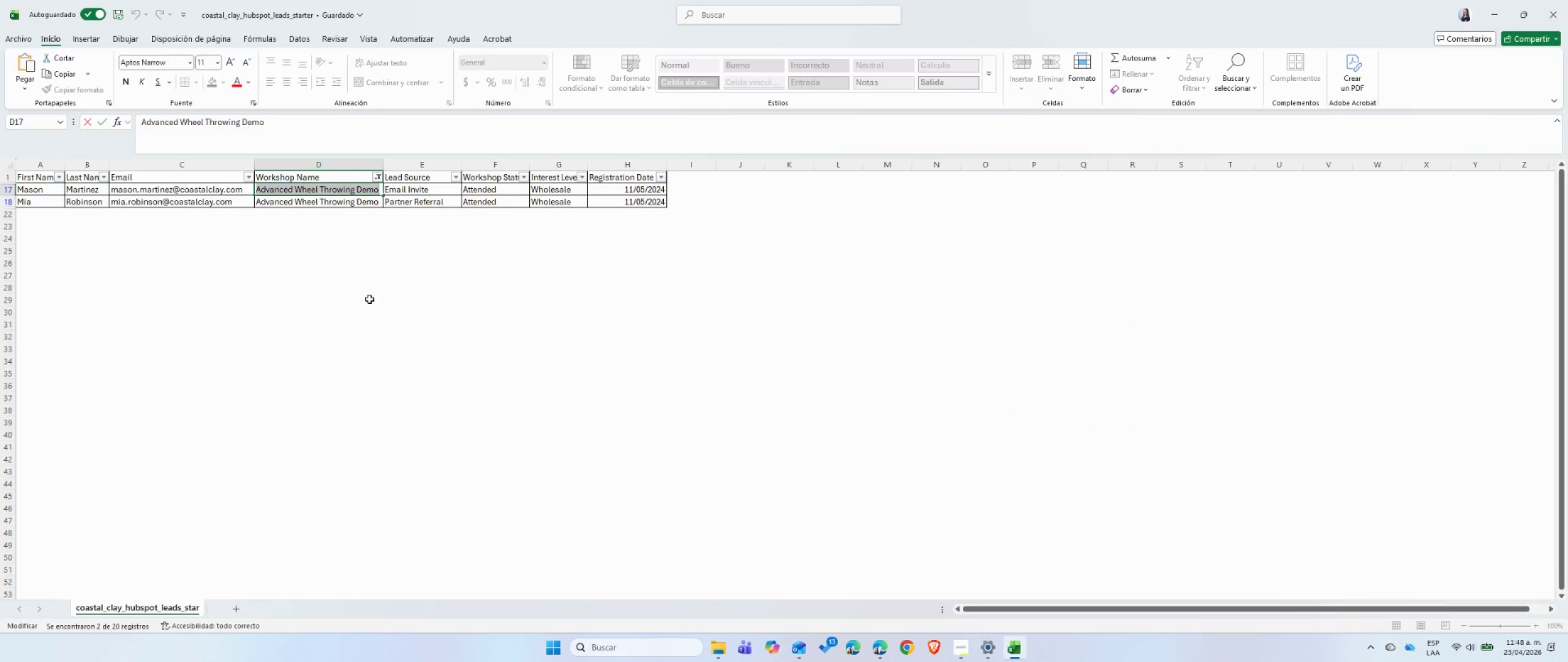 
left_click([369, 299])
 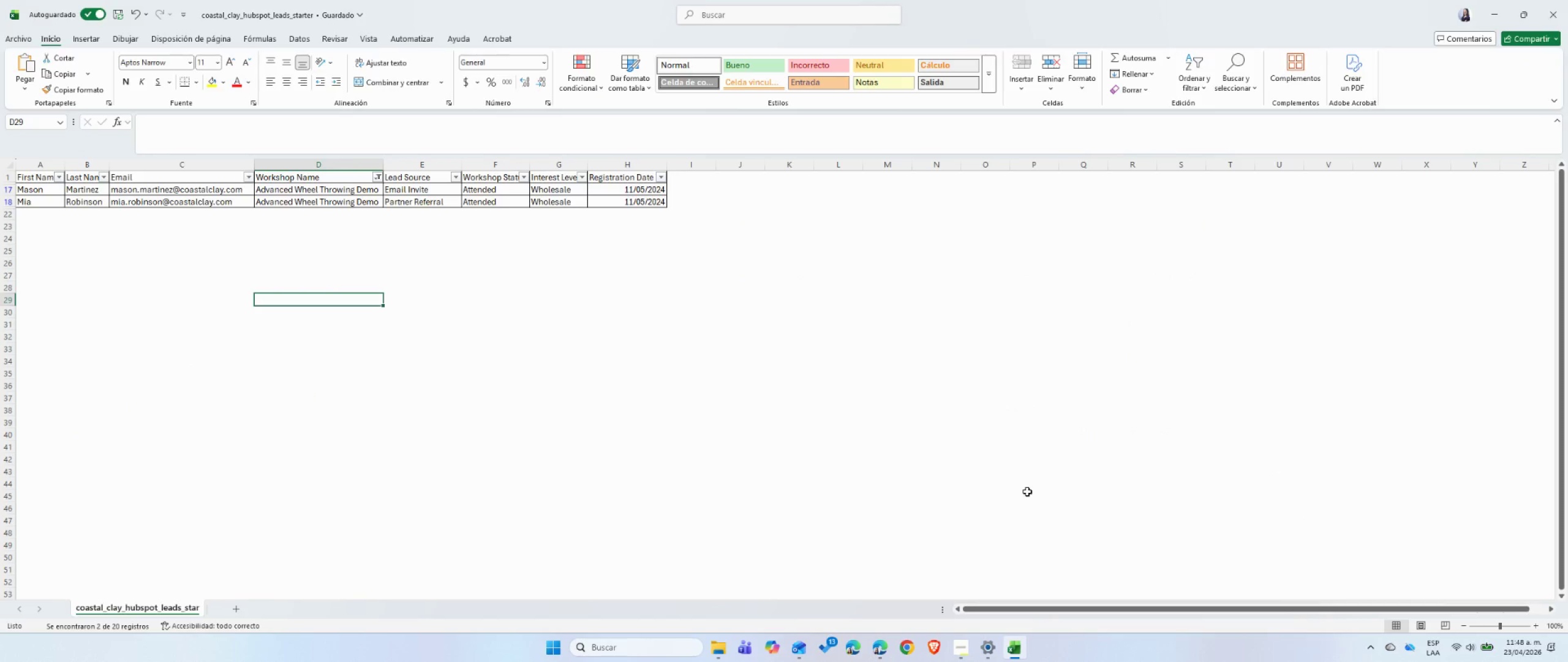 
mouse_move([998, 625])
 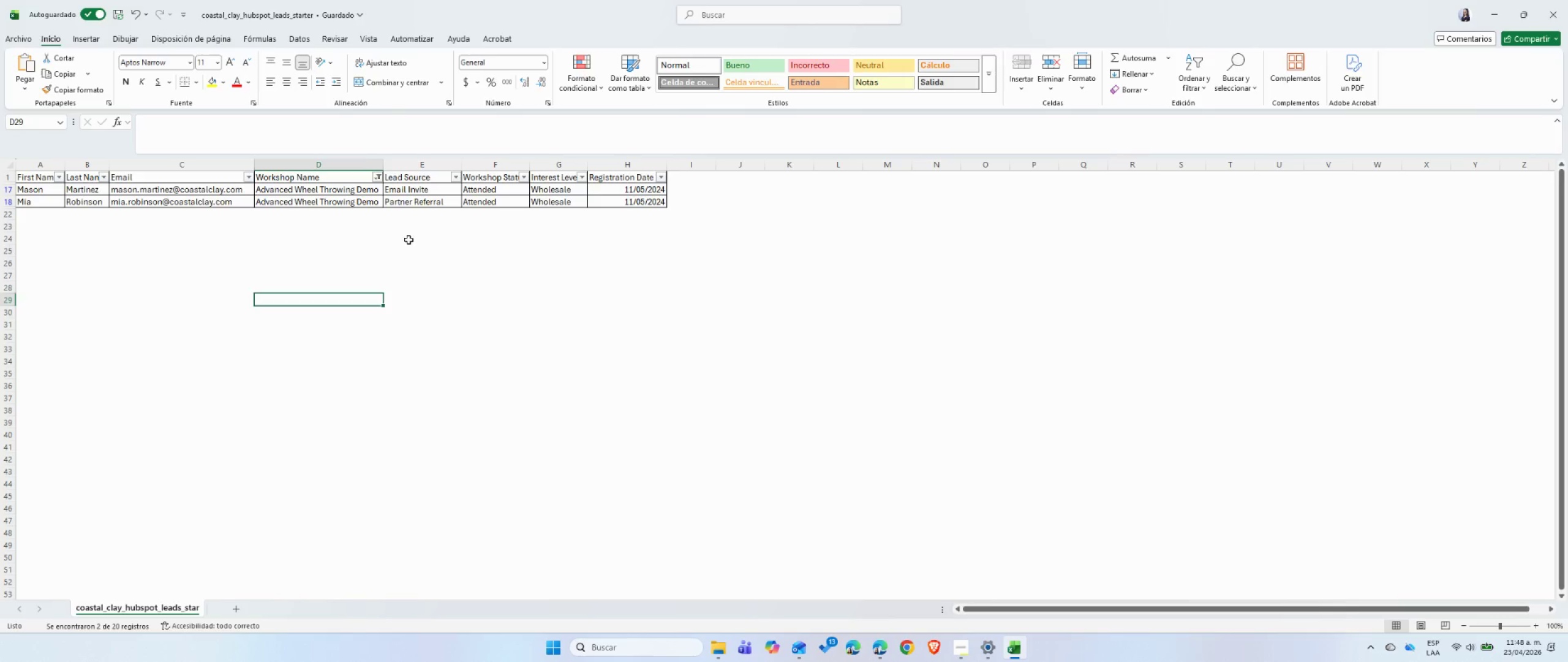 
left_click([413, 242])
 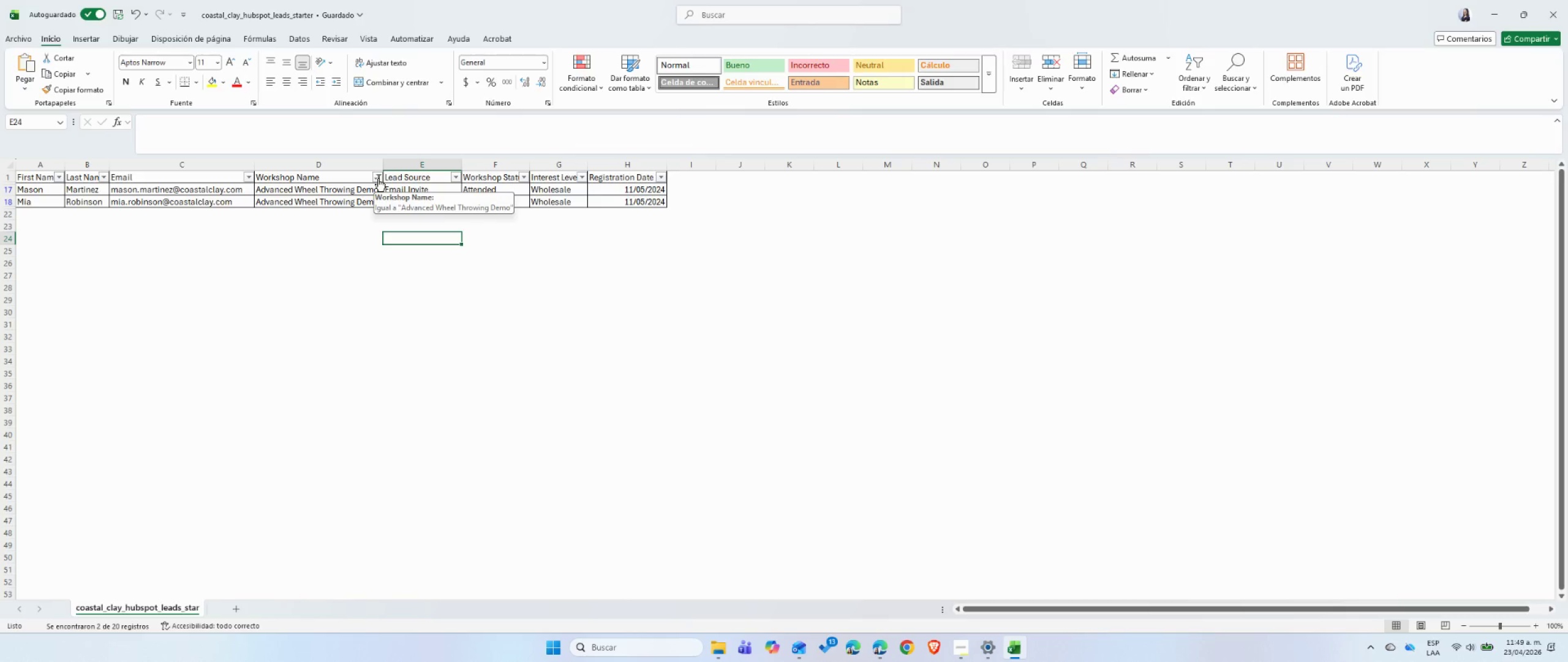 
wait(29.31)
 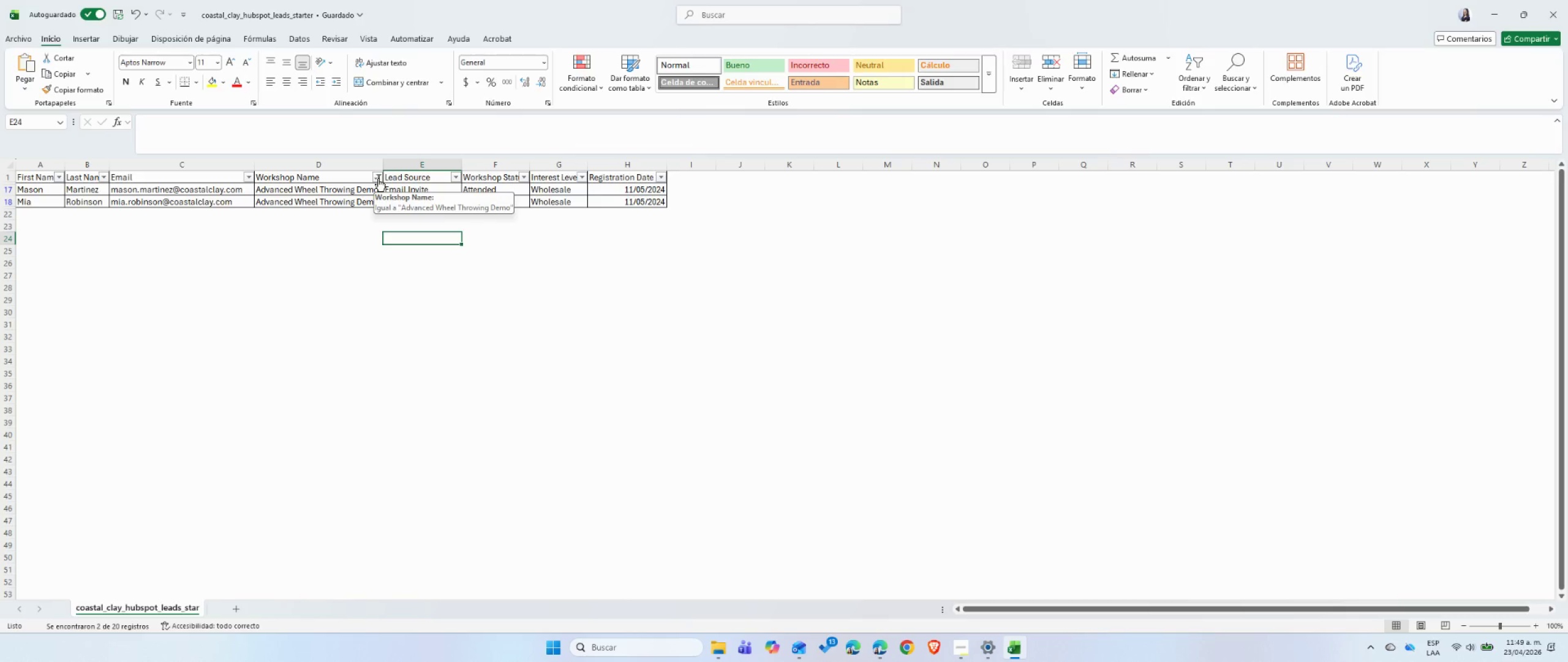 
left_click([882, 657])
 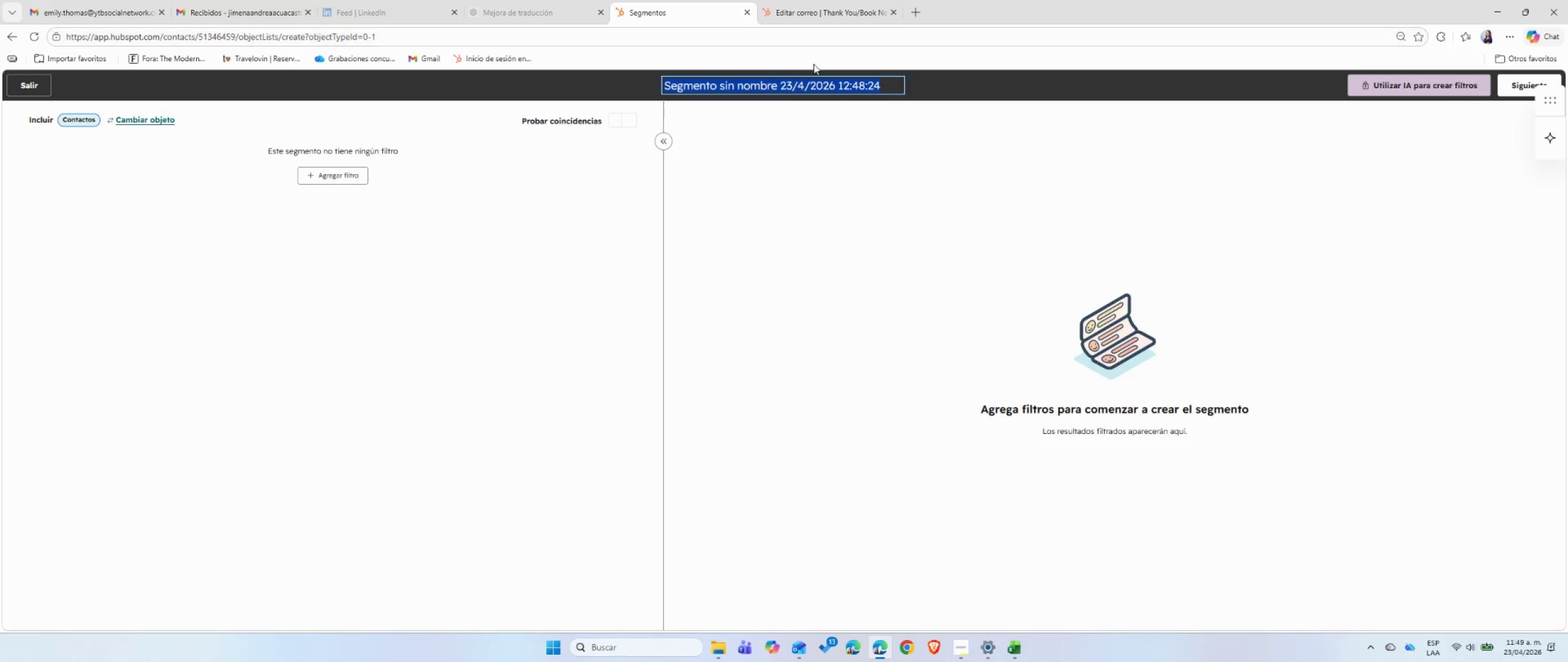 
left_click([809, 8])
 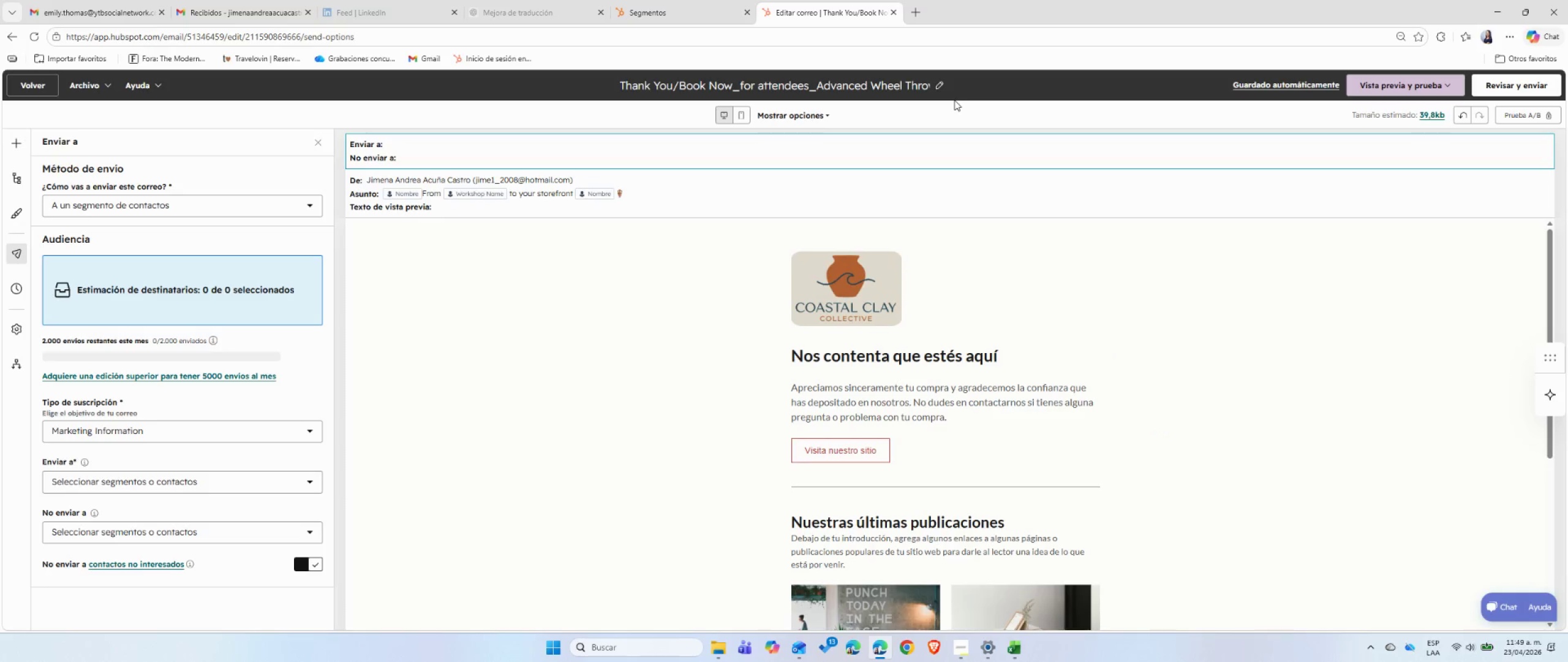 
left_click([943, 82])
 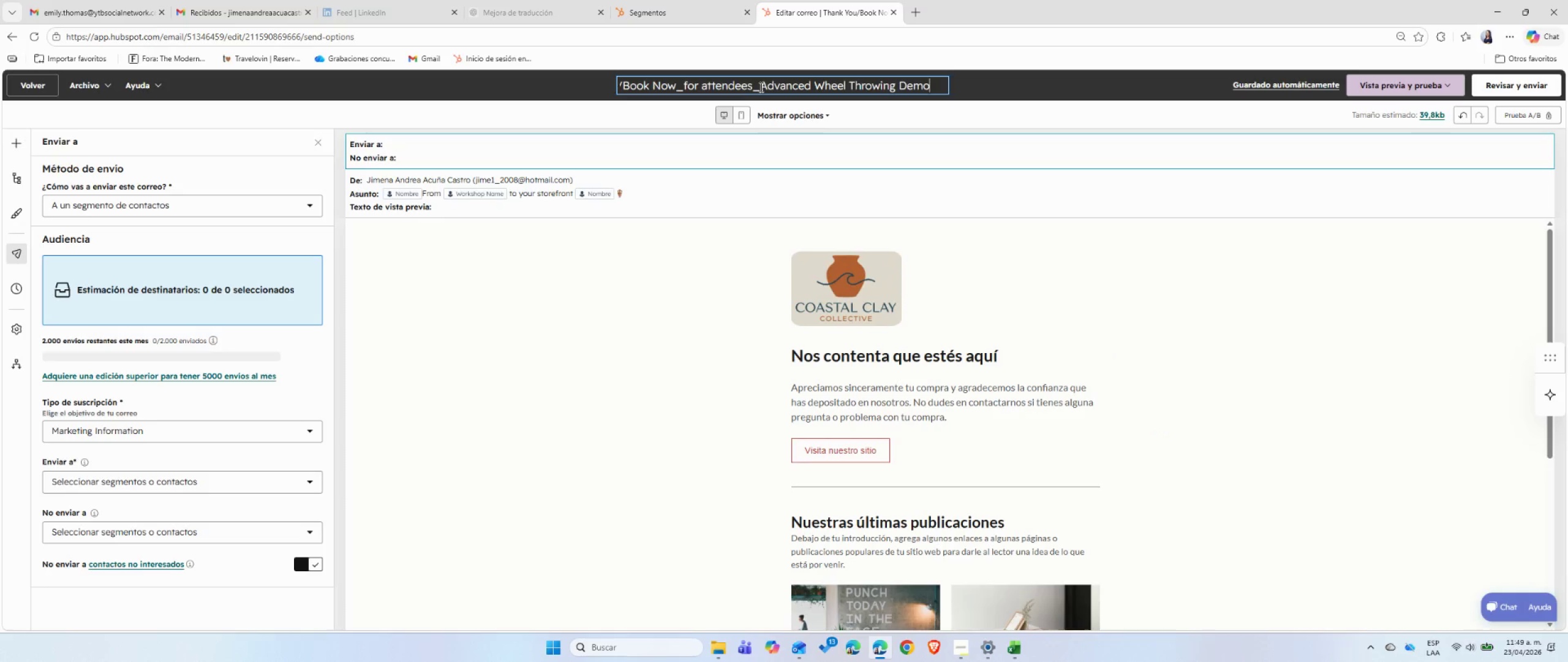 
left_click_drag(start_coordinate=[754, 87], to_coordinate=[936, 93])
 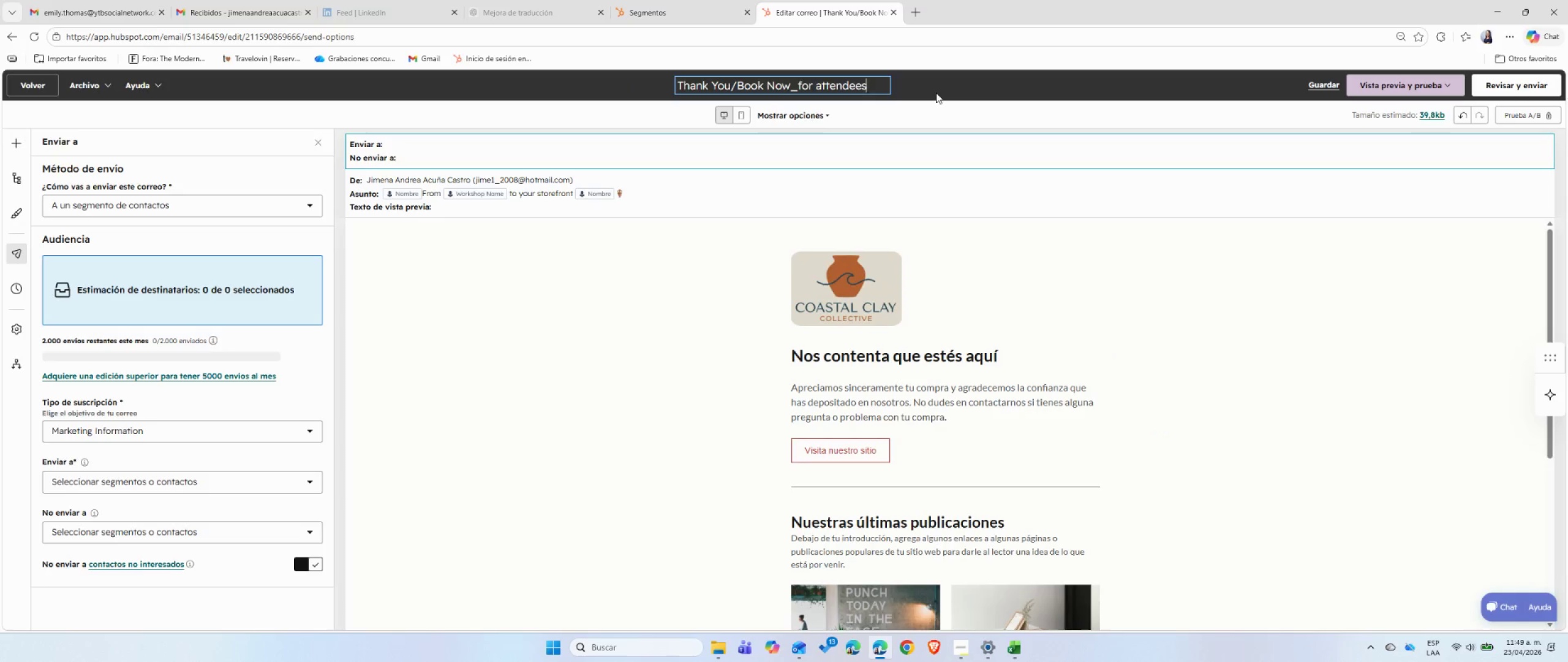 
key(Backspace)
 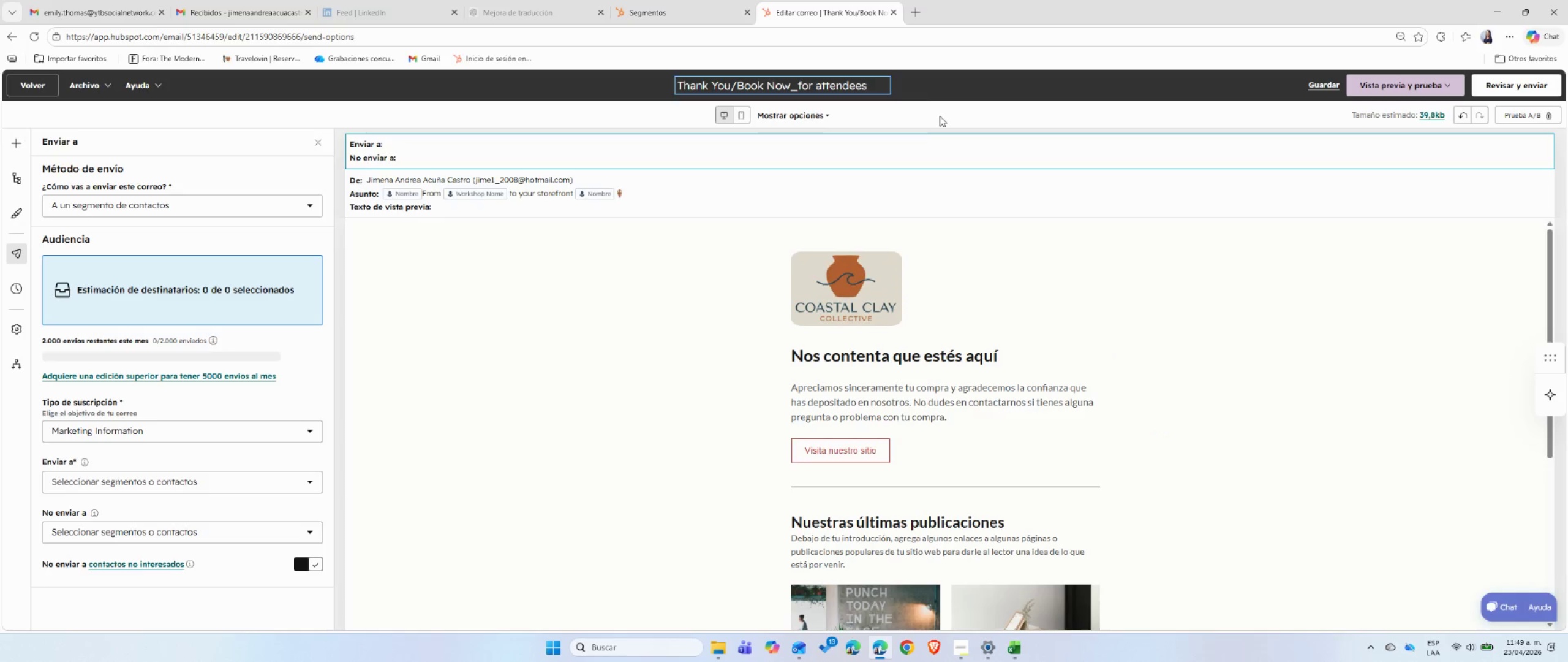 
left_click([940, 116])
 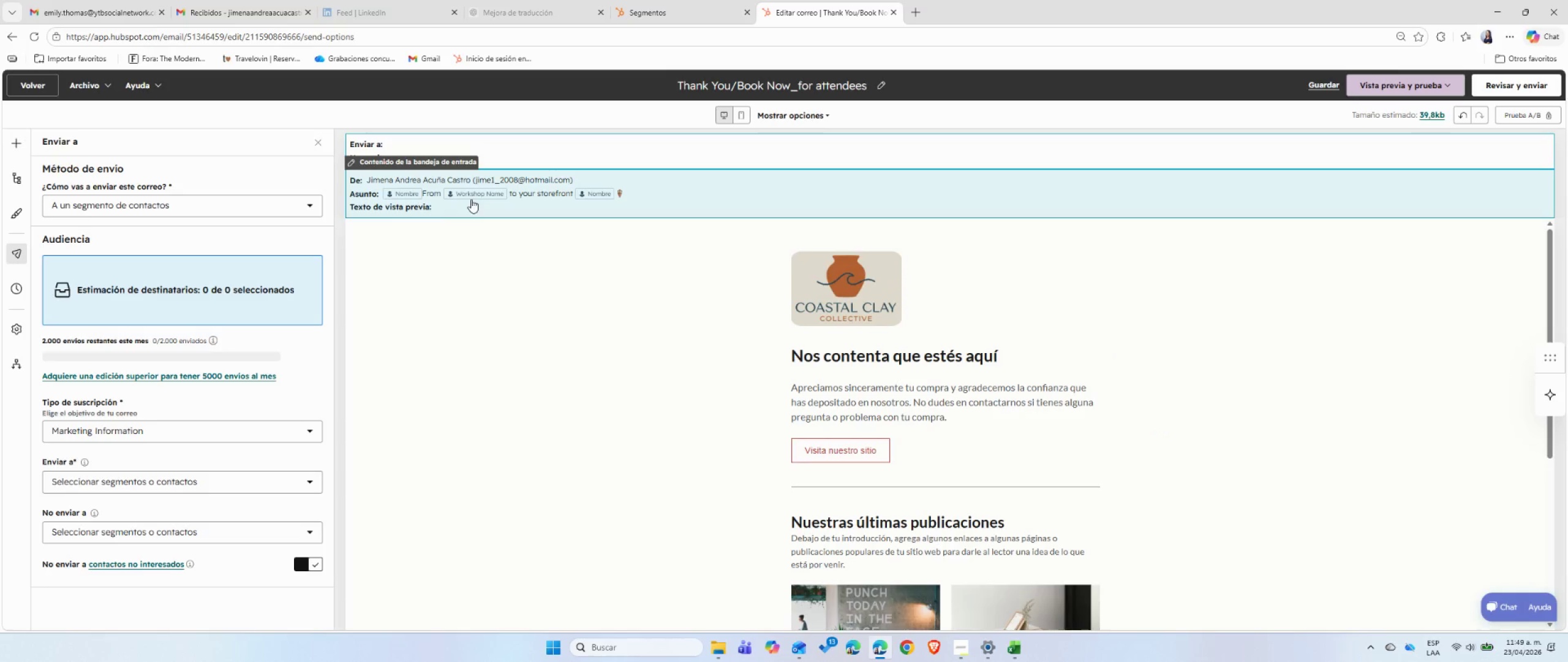 
left_click([434, 204])
 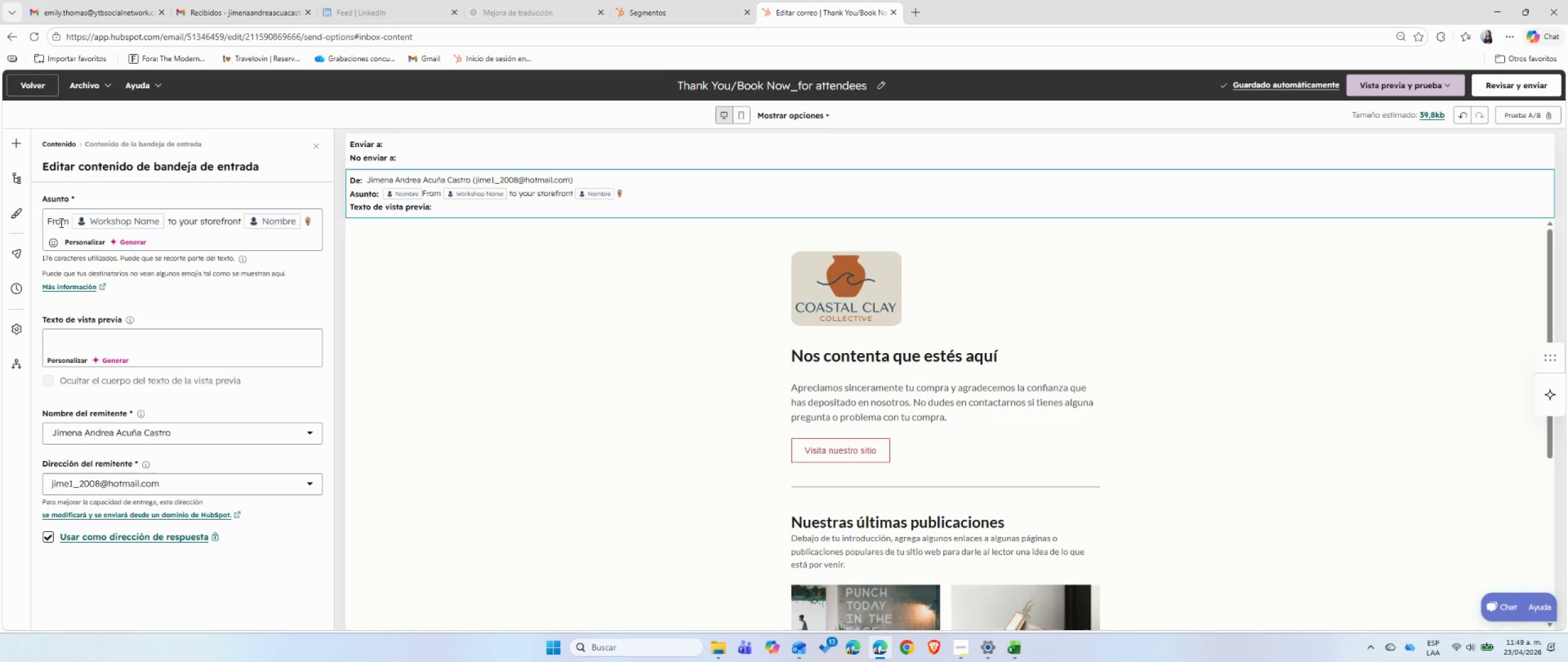 
left_click([66, 220])
 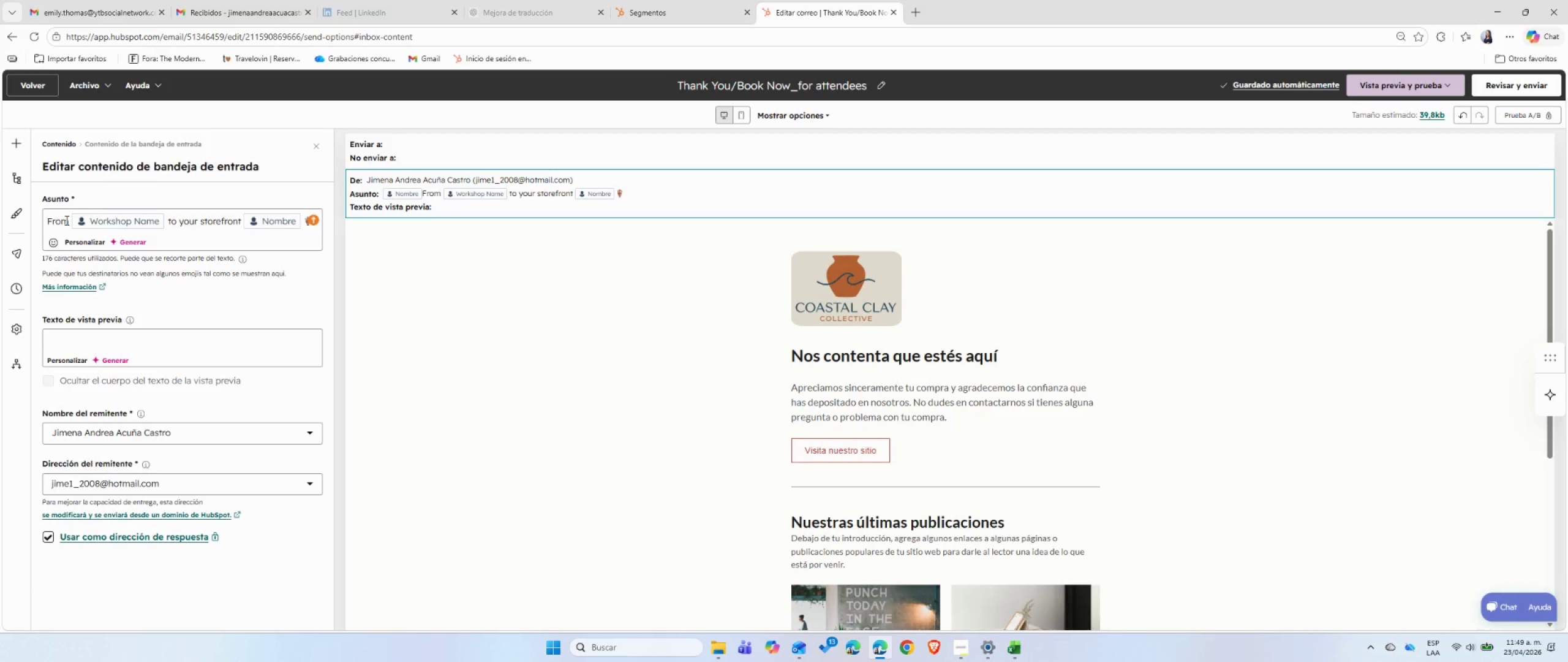 
key(ArrowRight)
 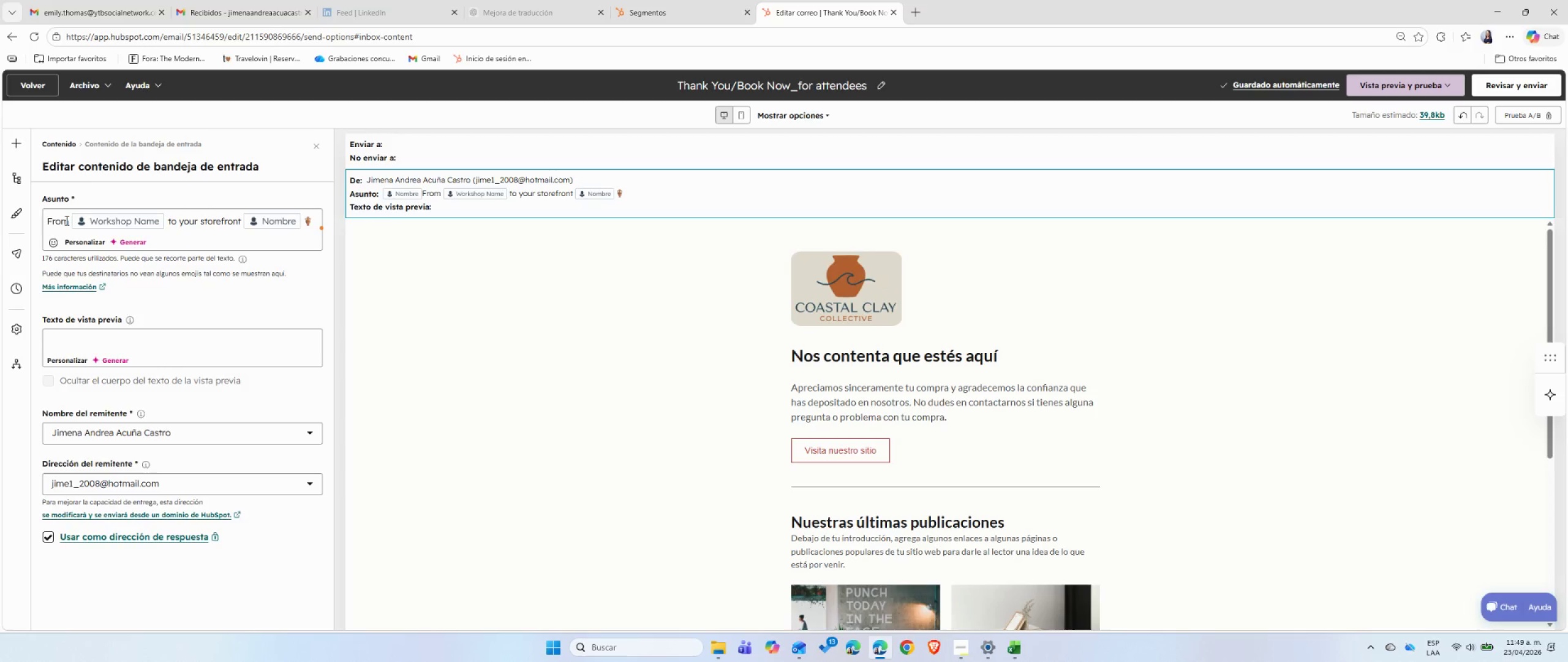 
key(Backspace)
 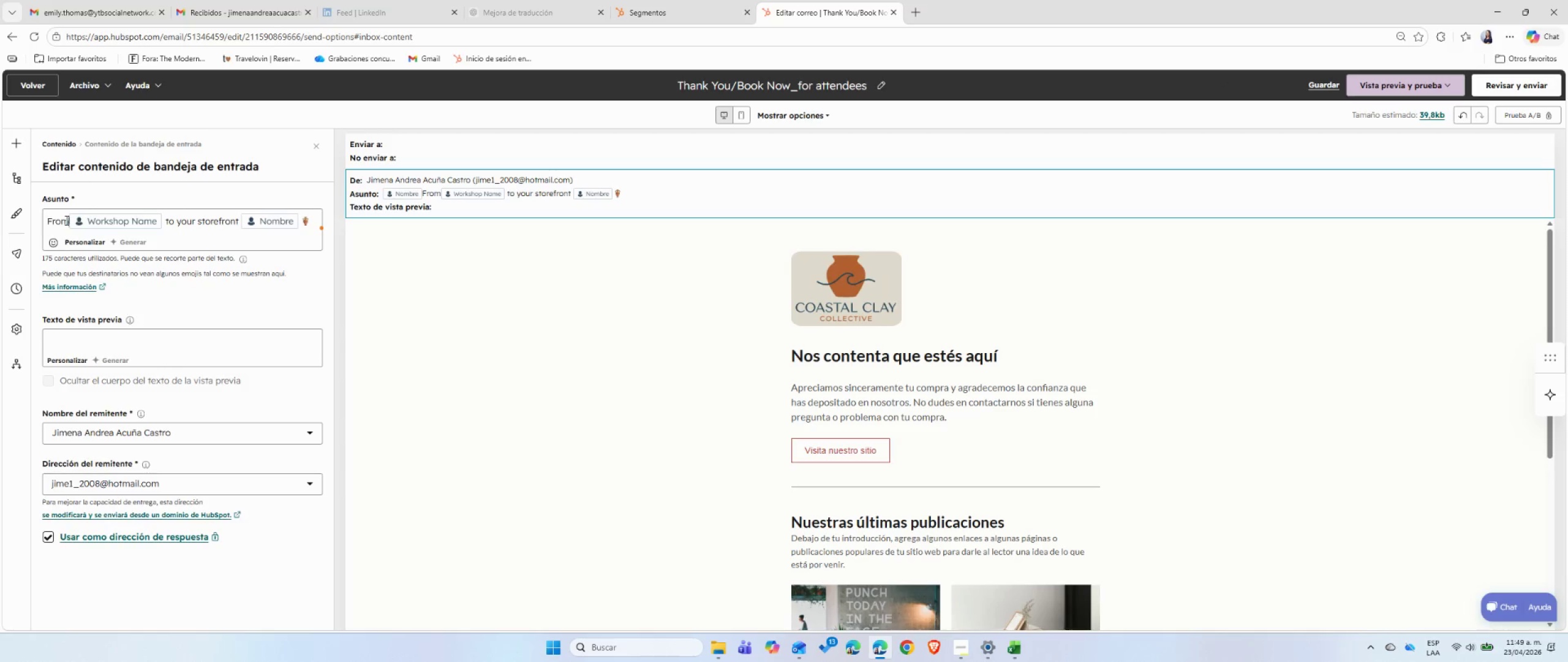 
key(Space)
 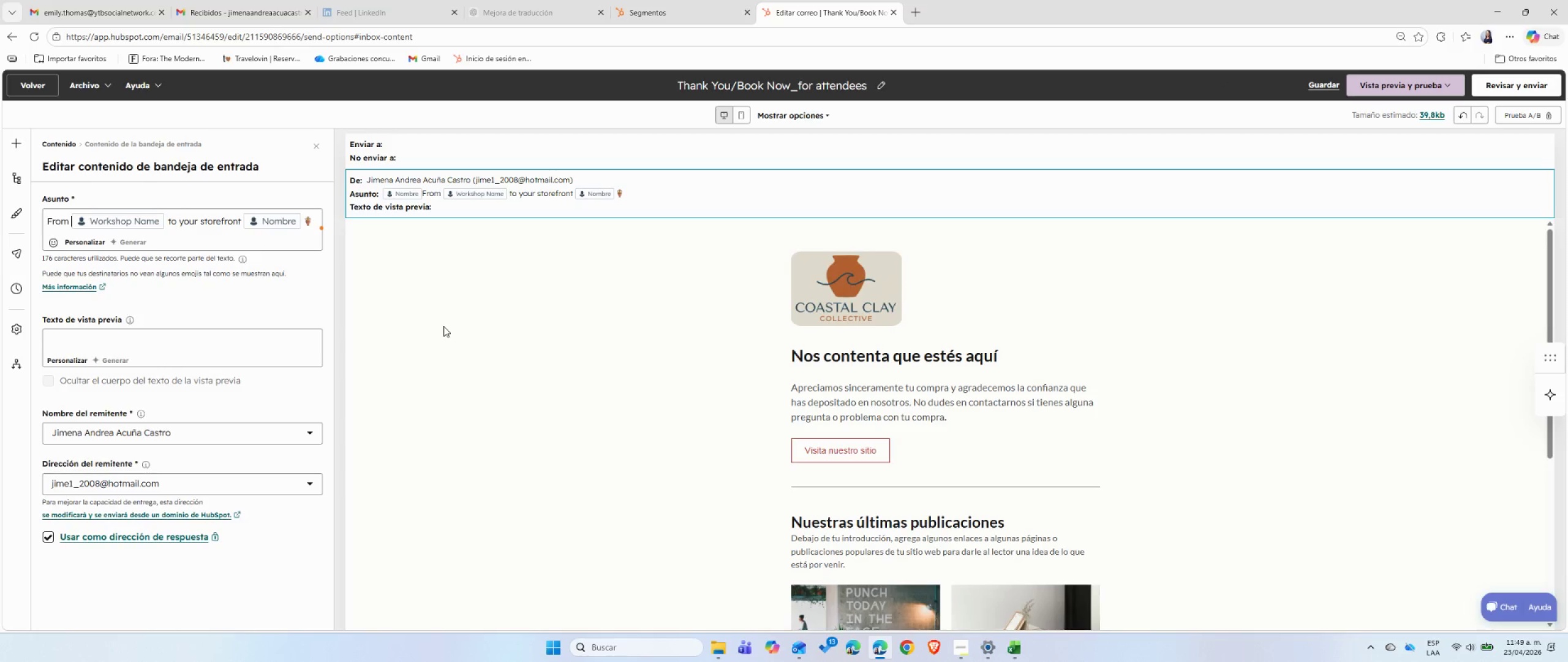 
key(Space)
 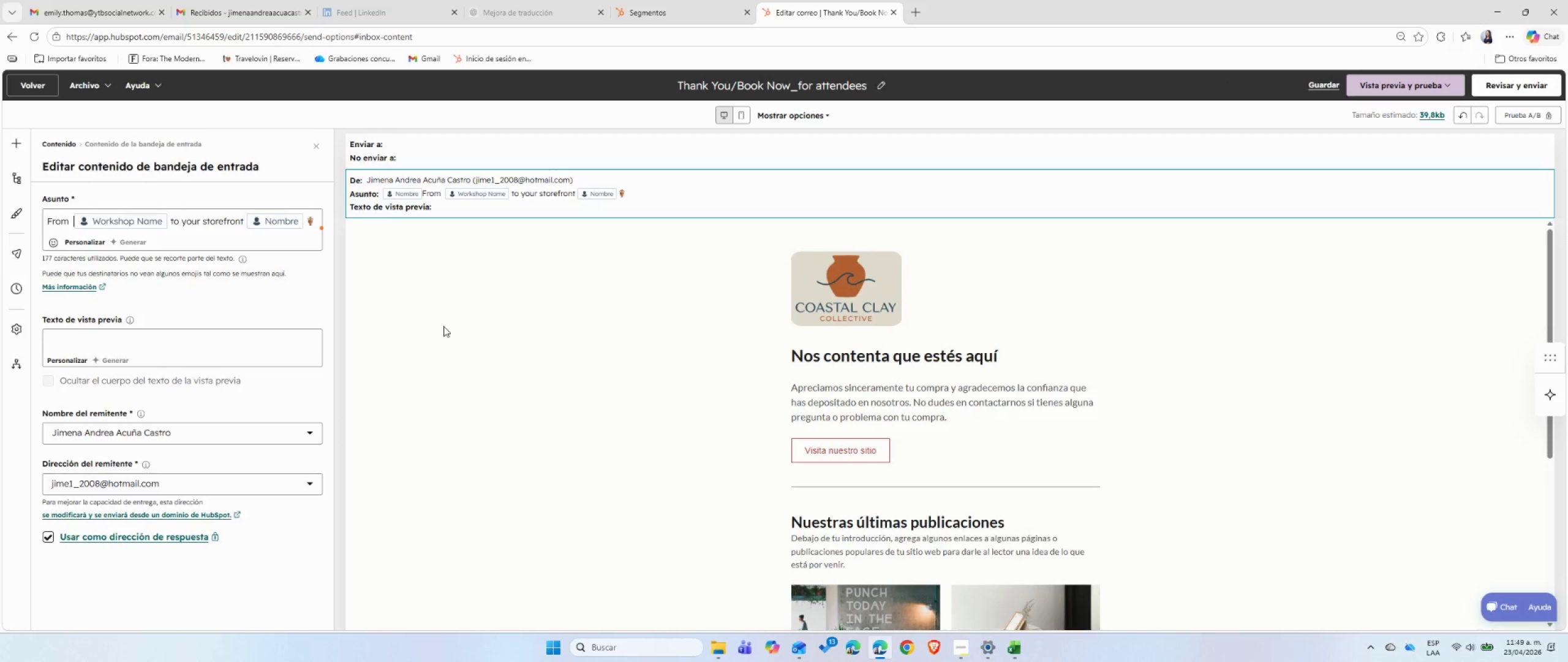 
key(Insert)
 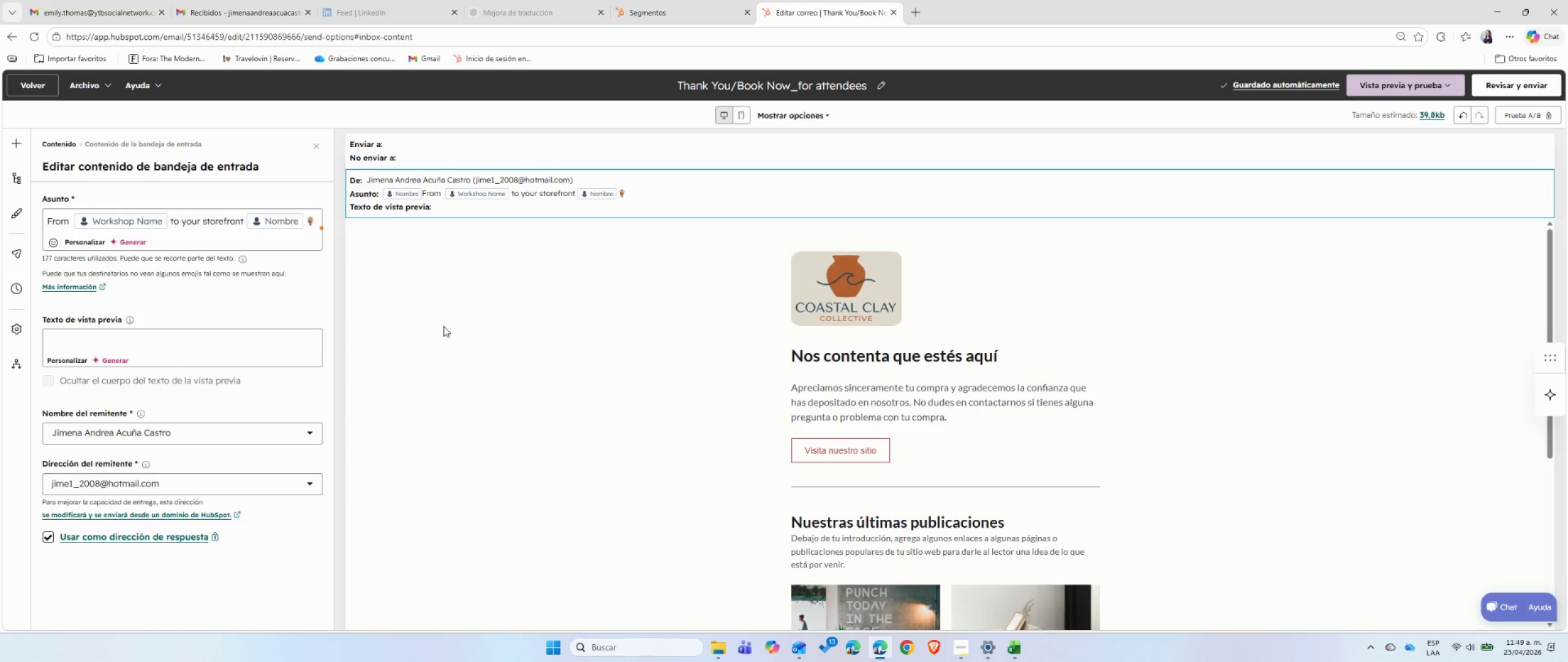 
key(Backspace)
 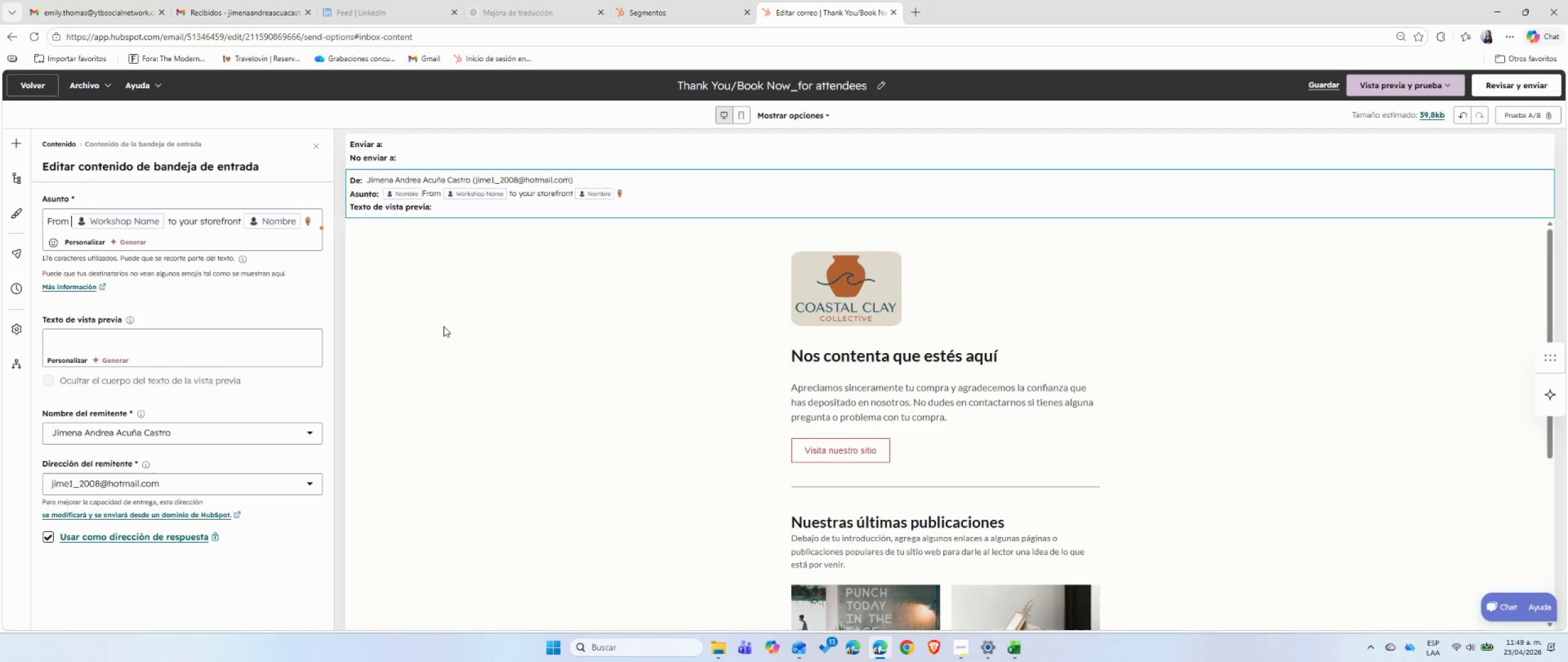 
key(Backspace)
 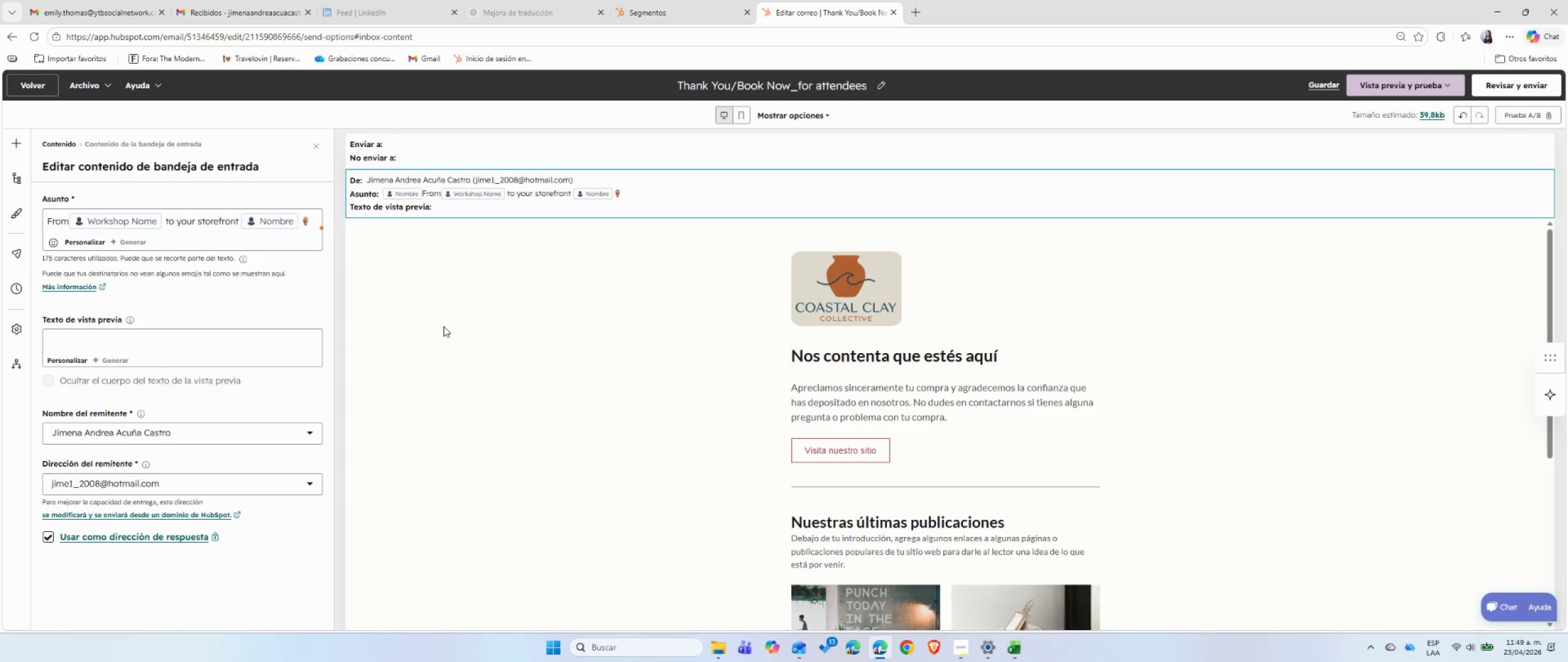 
key(Space)
 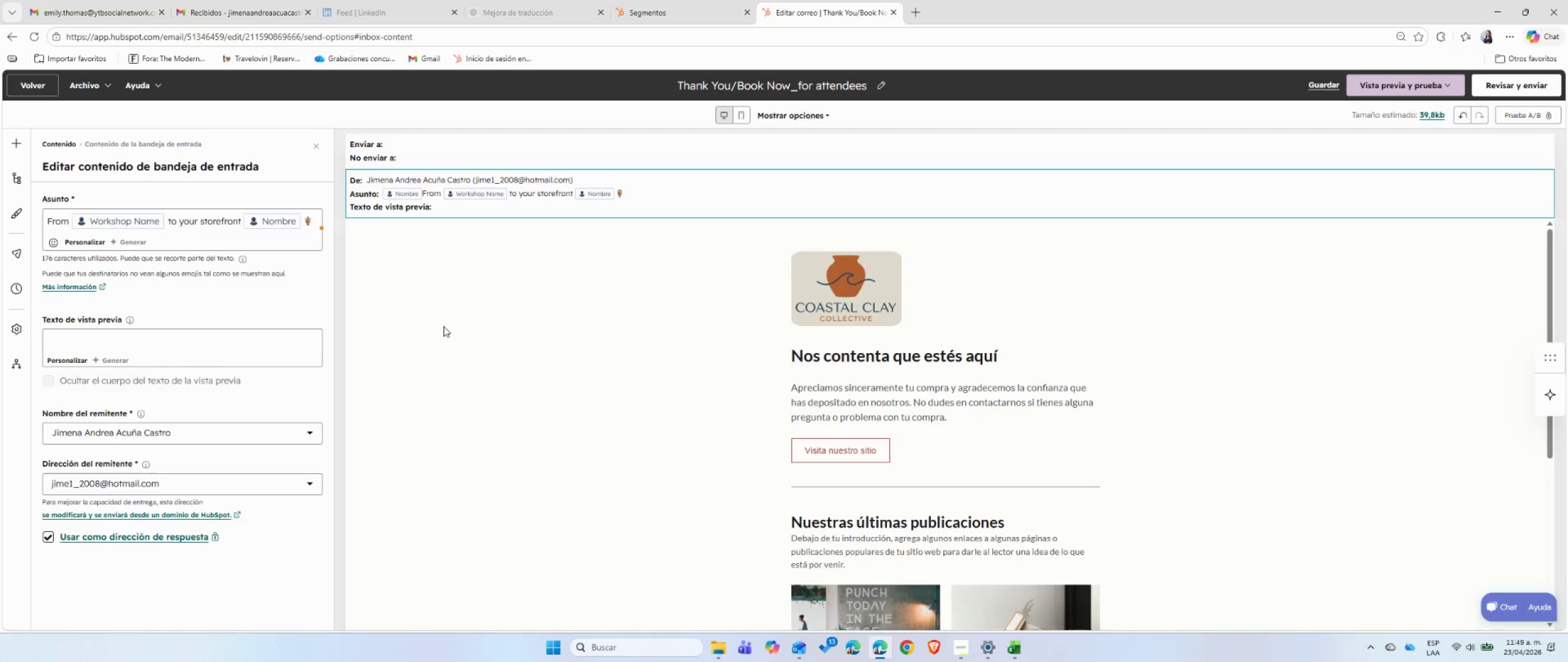 
left_click([443, 326])
 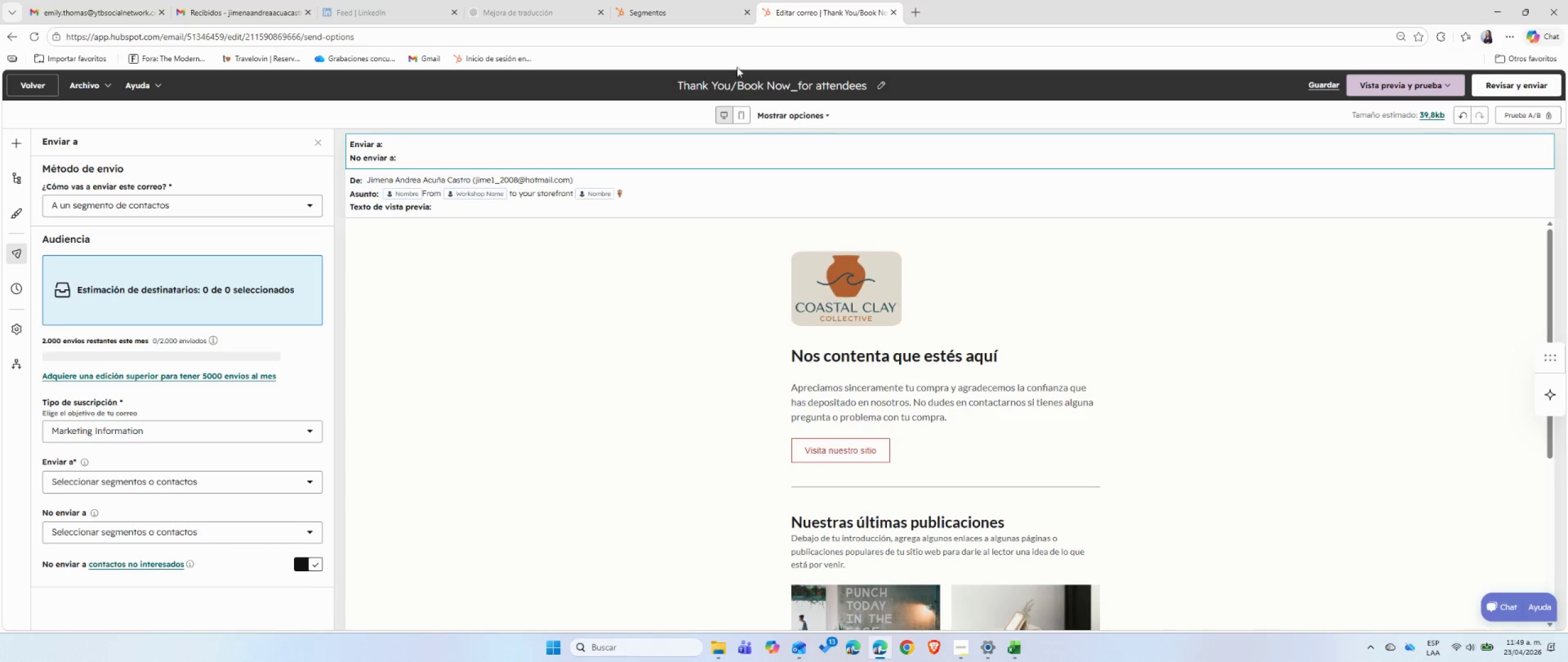 
left_click([650, 0])
 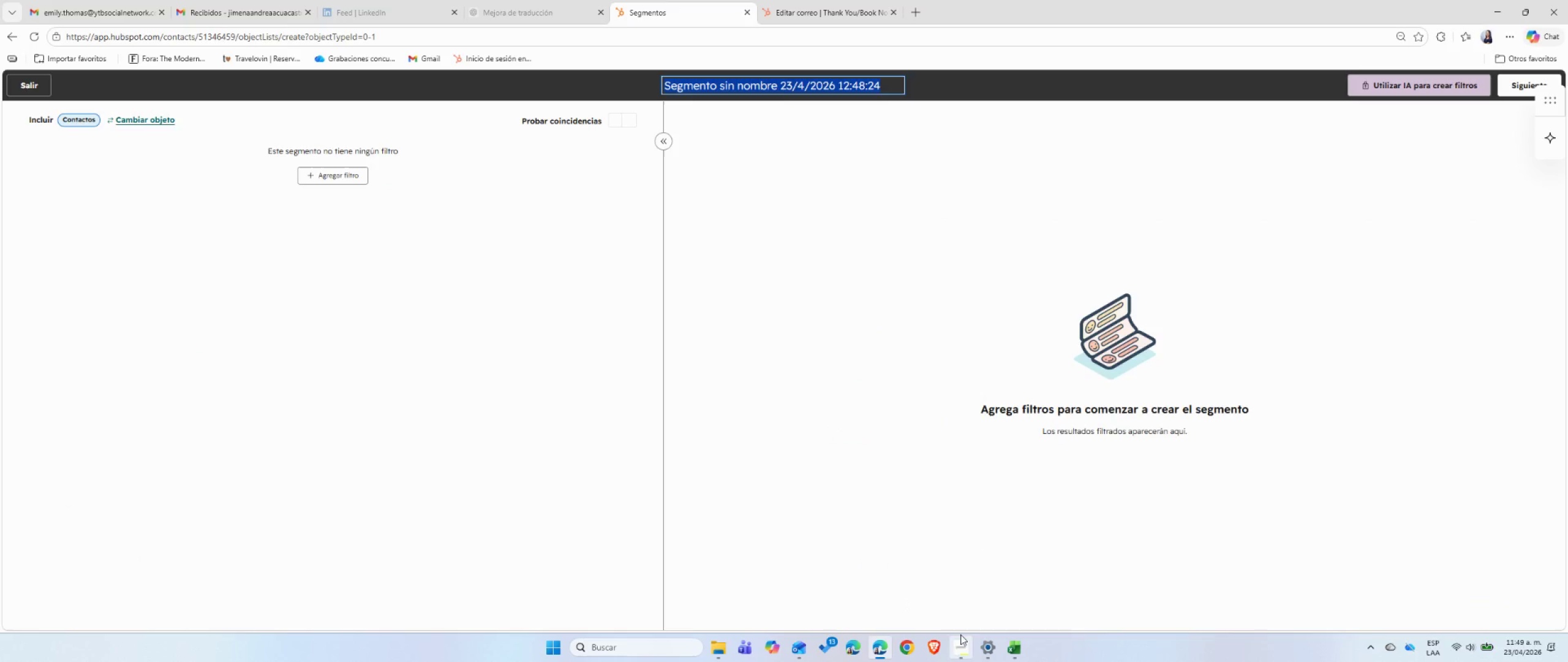 
left_click([1018, 651])
 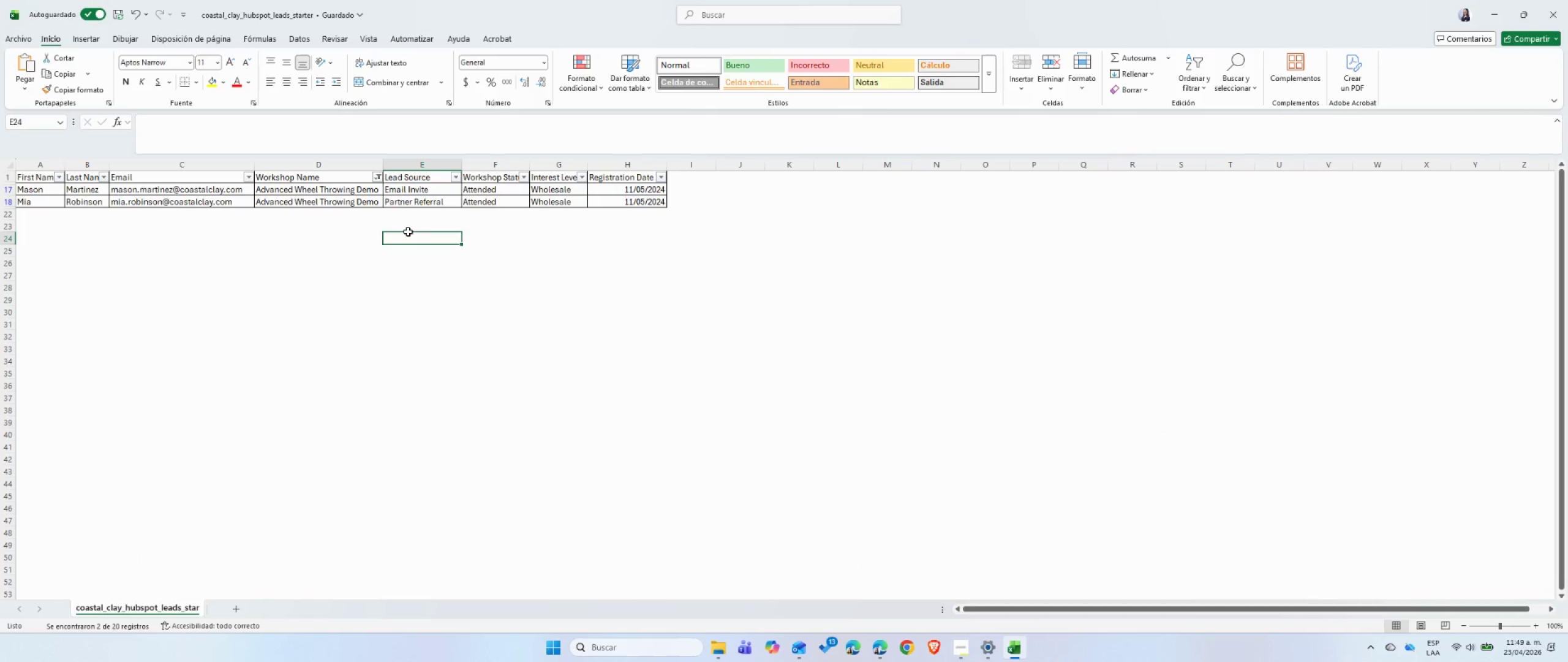 
left_click([376, 178])
 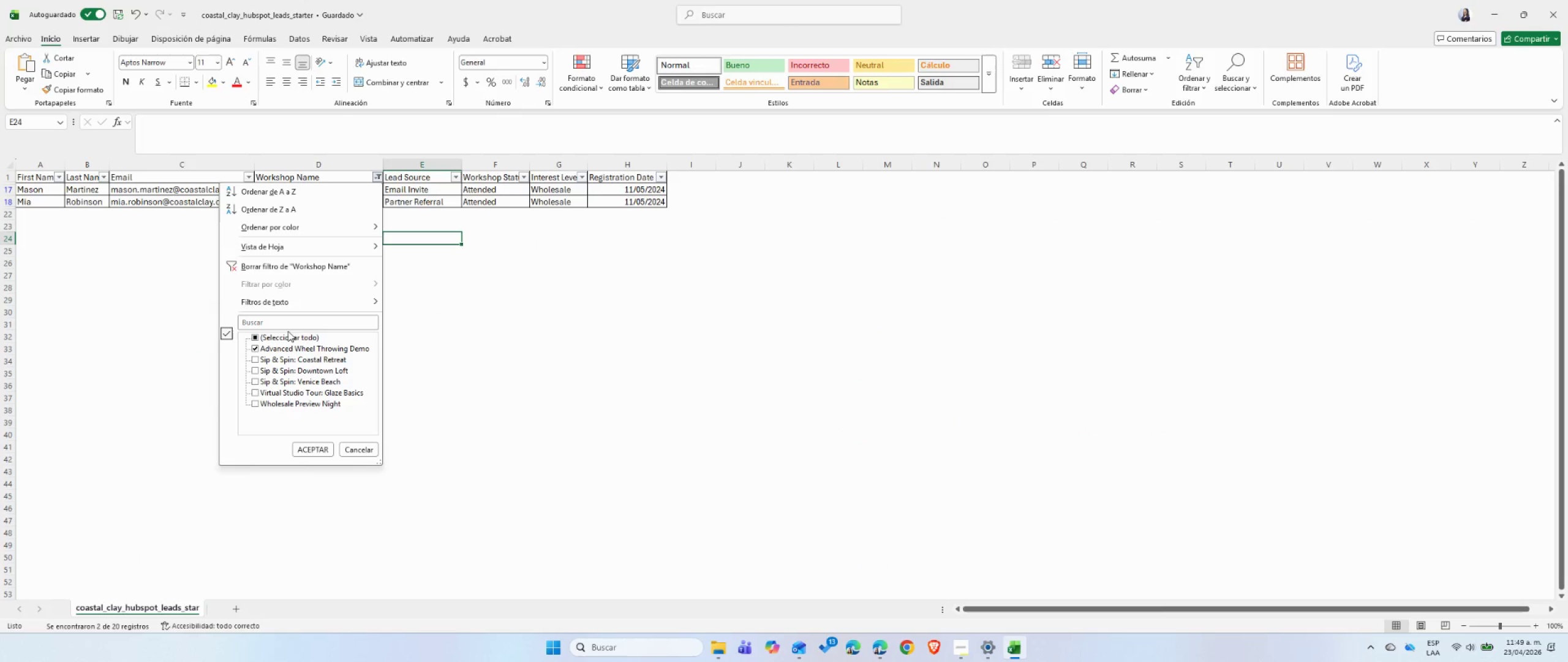 
left_click([285, 337])
 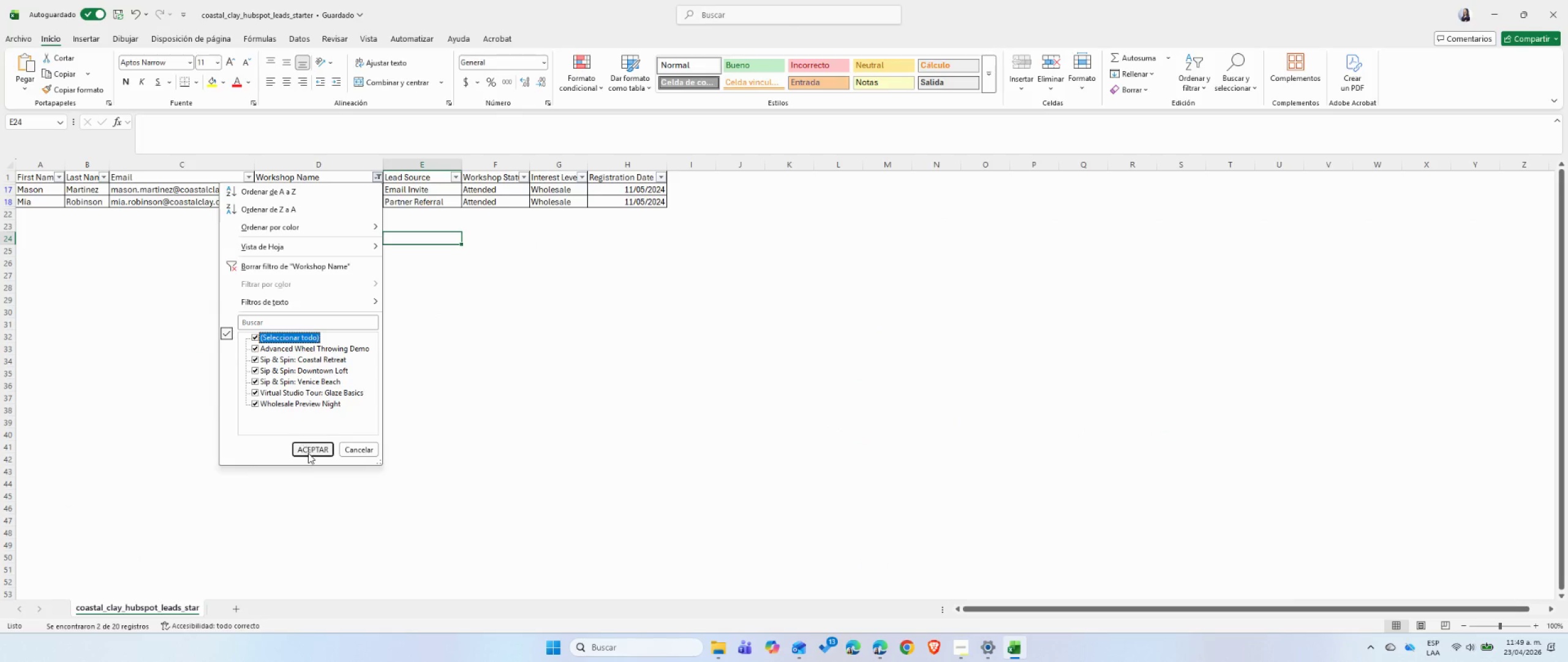 
left_click([309, 454])
 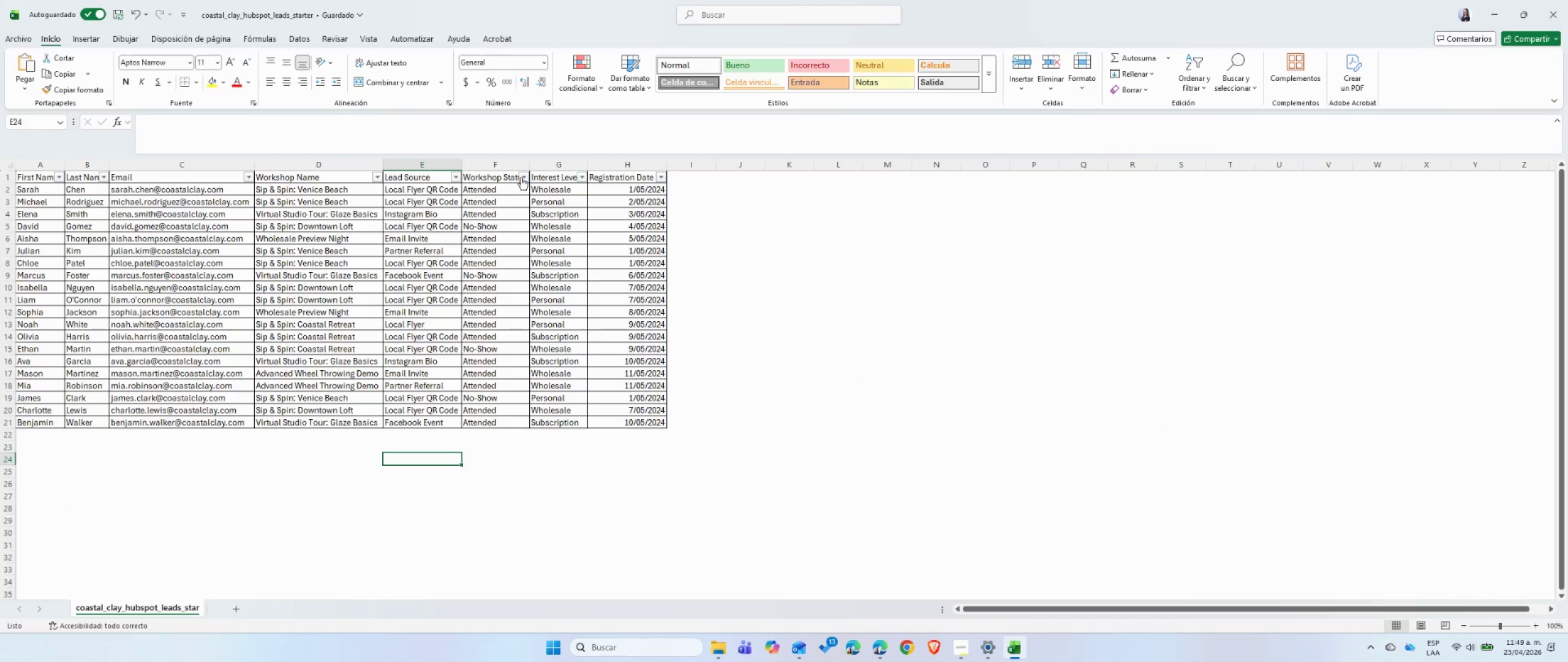 
left_click([522, 176])
 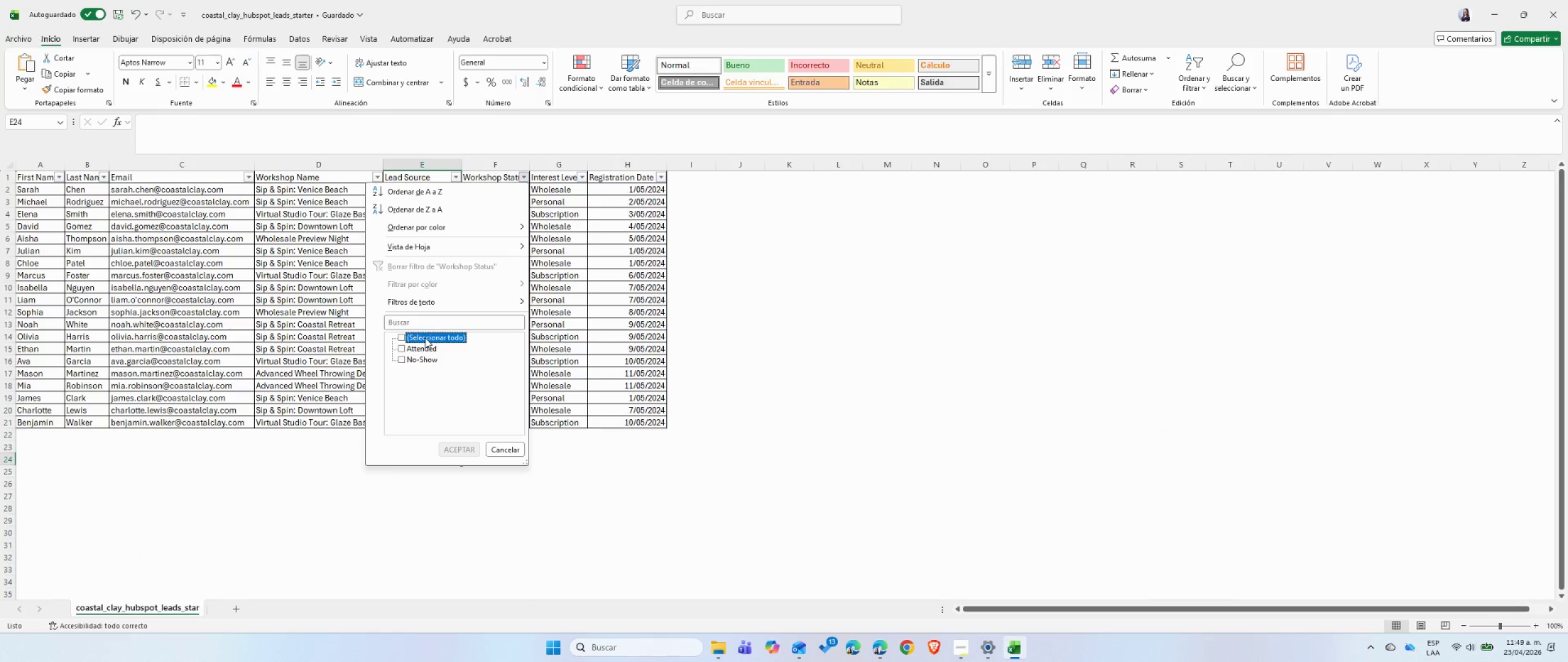 
double_click([421, 349])
 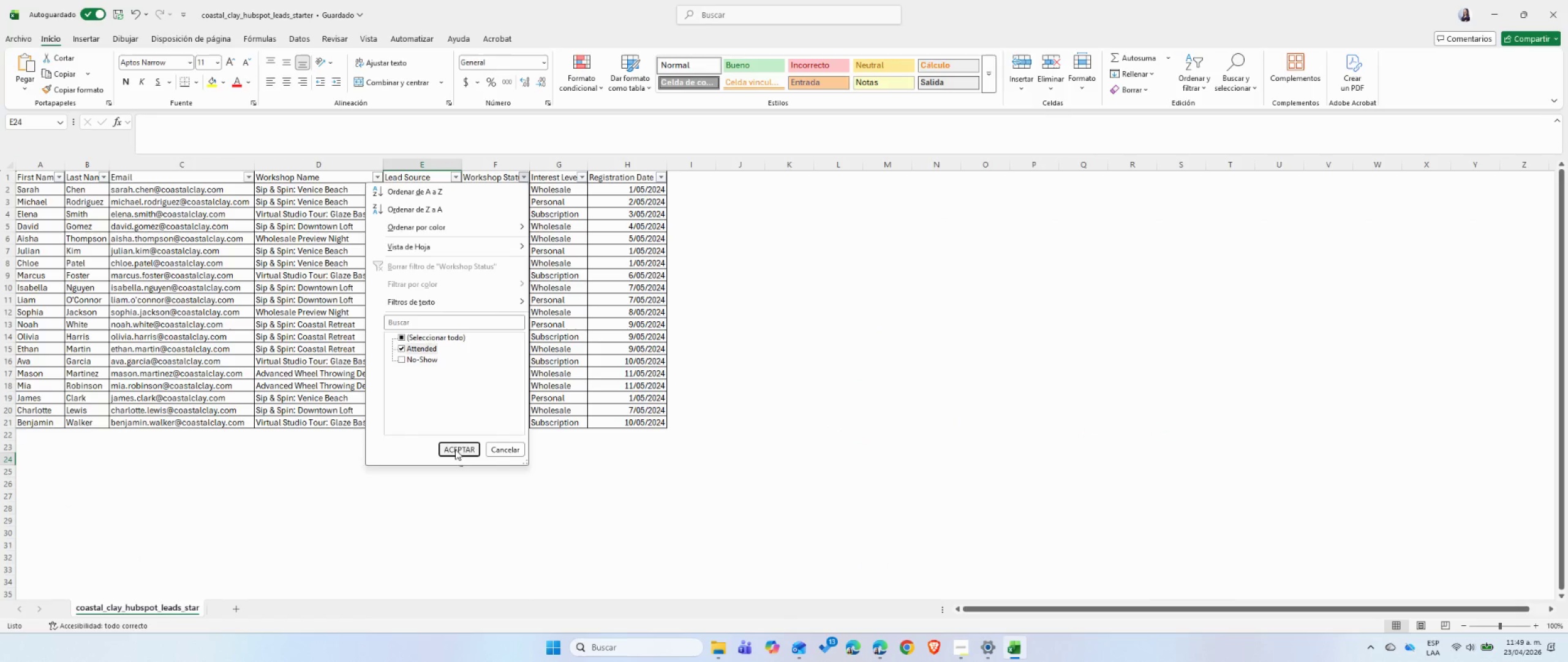 
left_click([455, 452])
 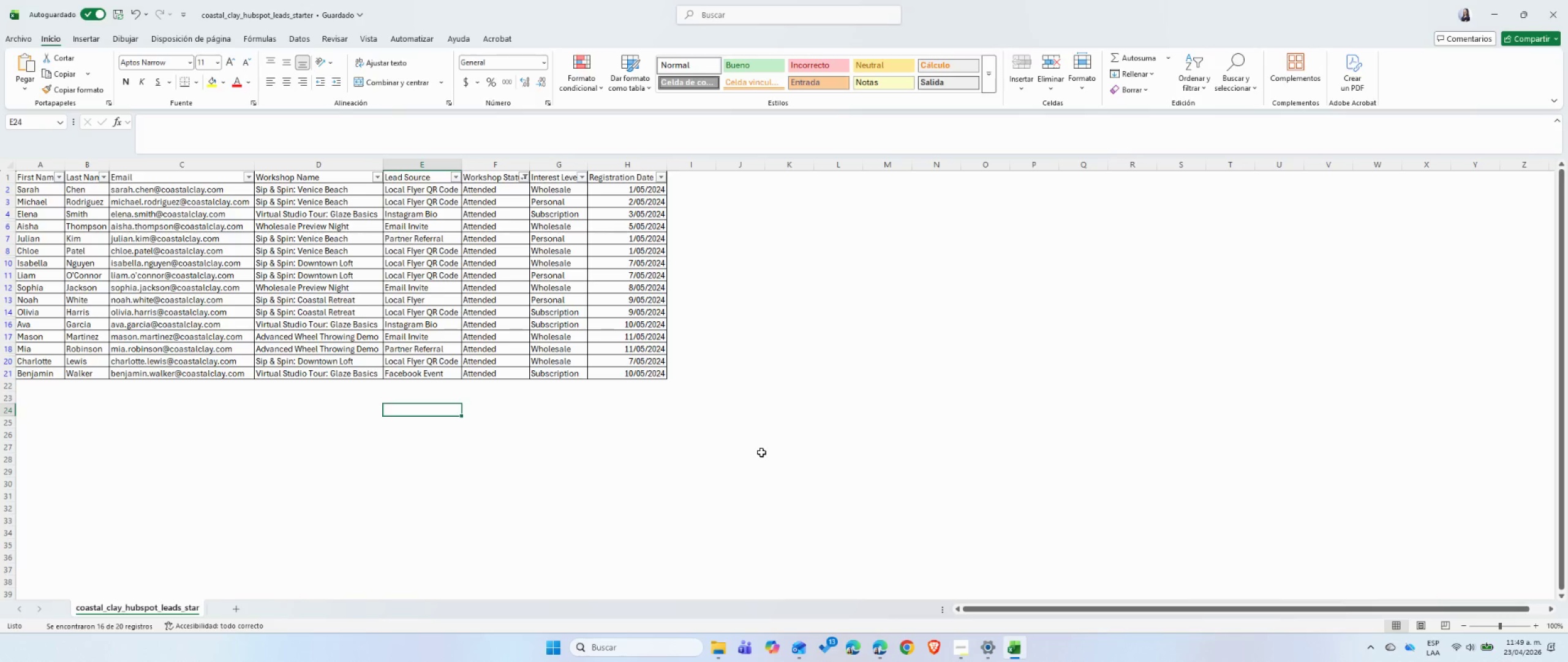 
left_click([761, 452])
 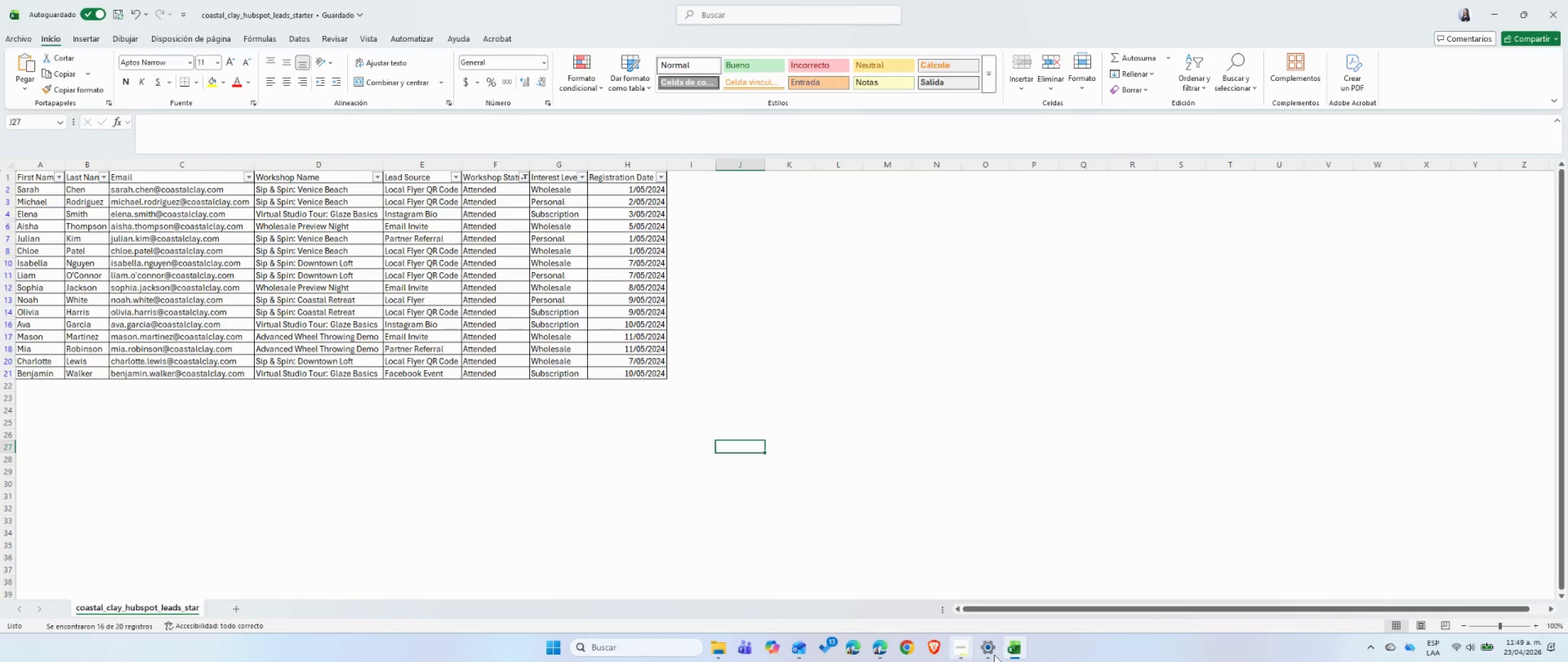 
left_click([1009, 656])
 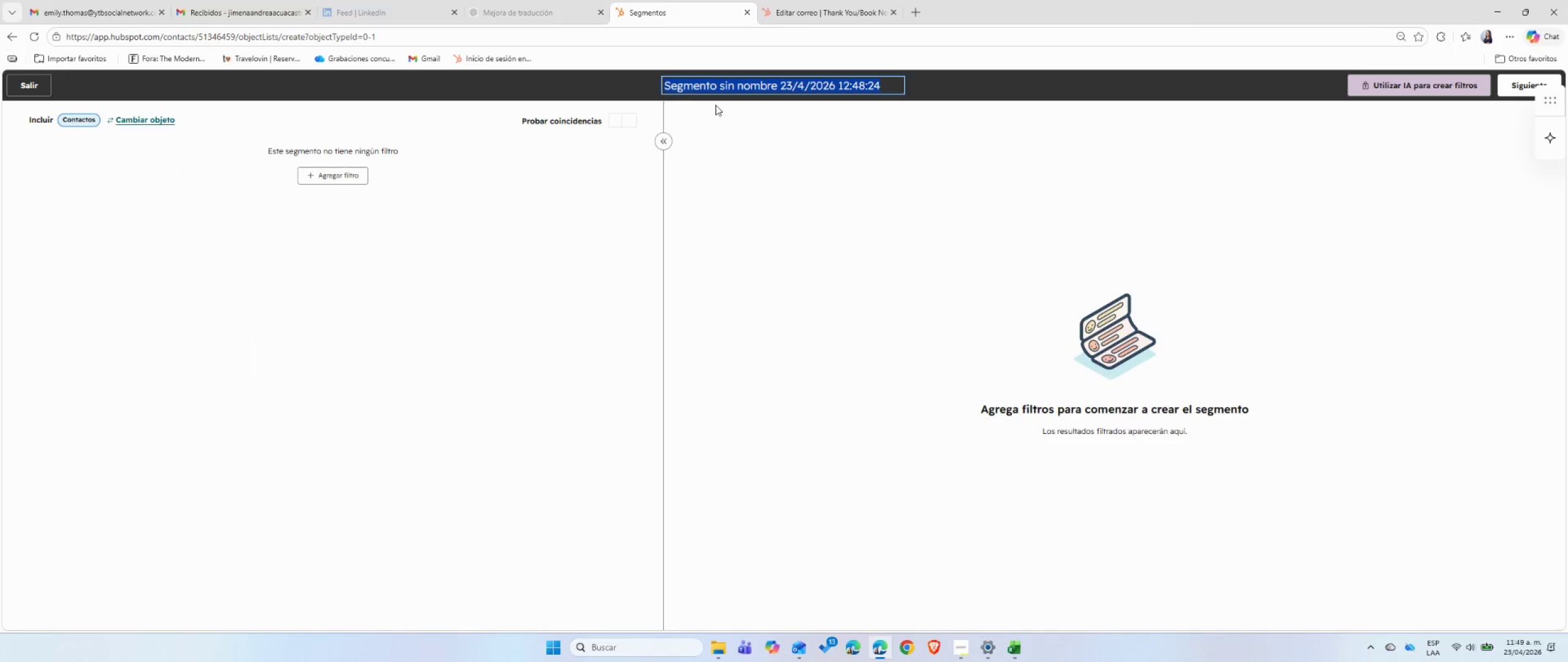 
left_click([1015, 654])
 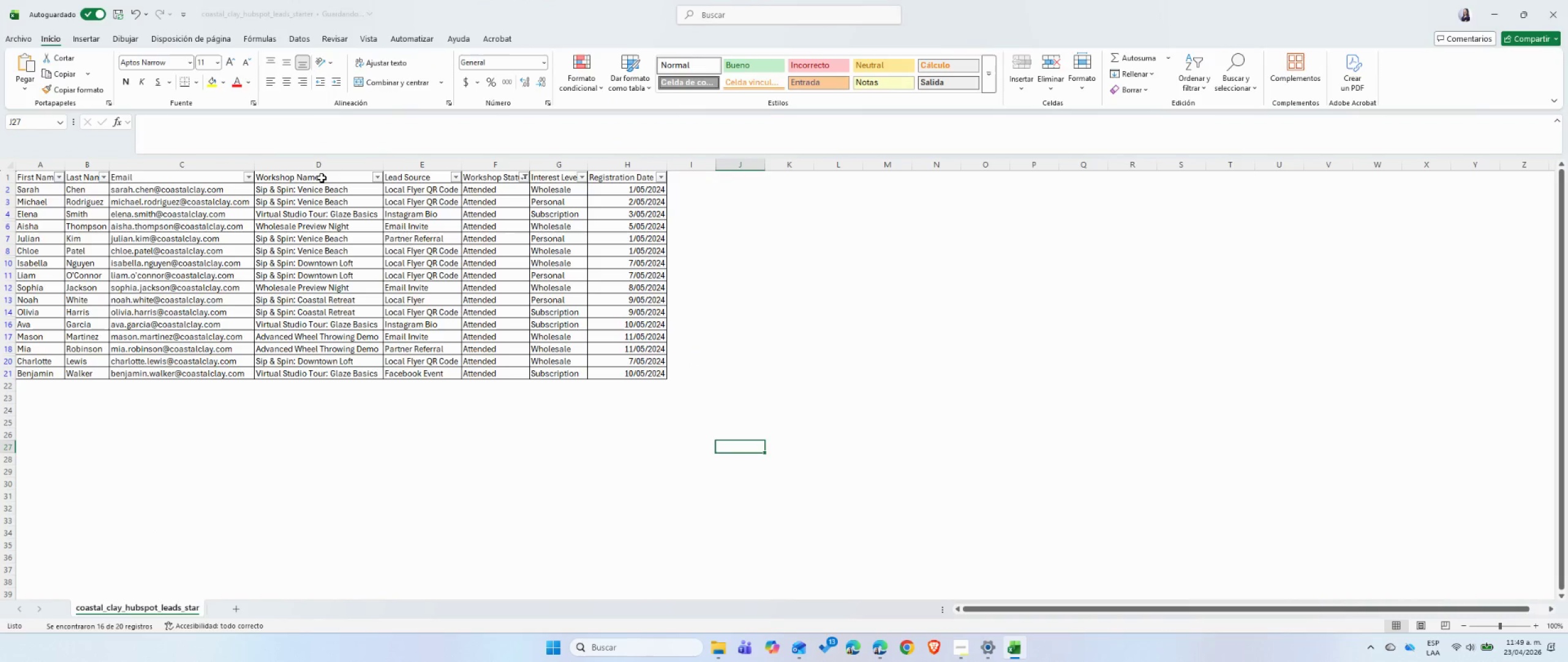 
double_click([322, 178])
 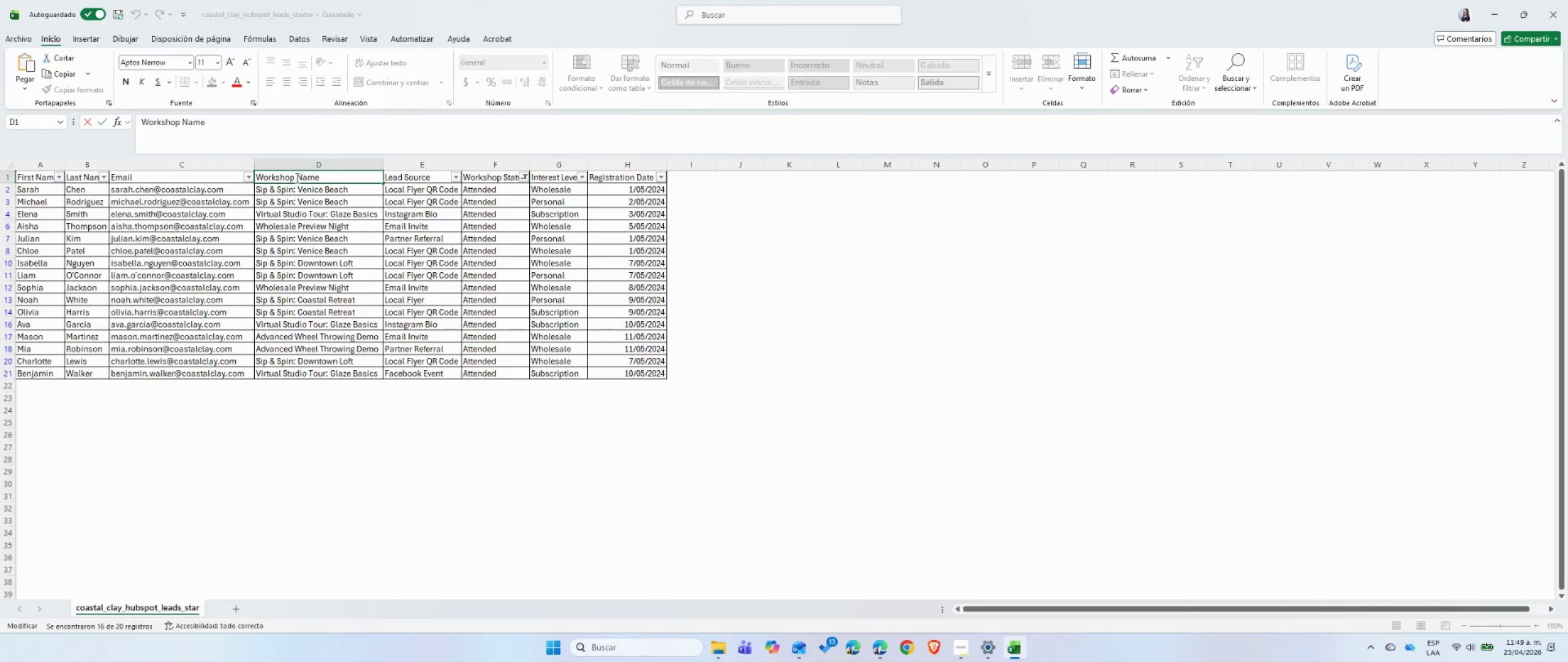 
left_click_drag(start_coordinate=[294, 178], to_coordinate=[254, 180])
 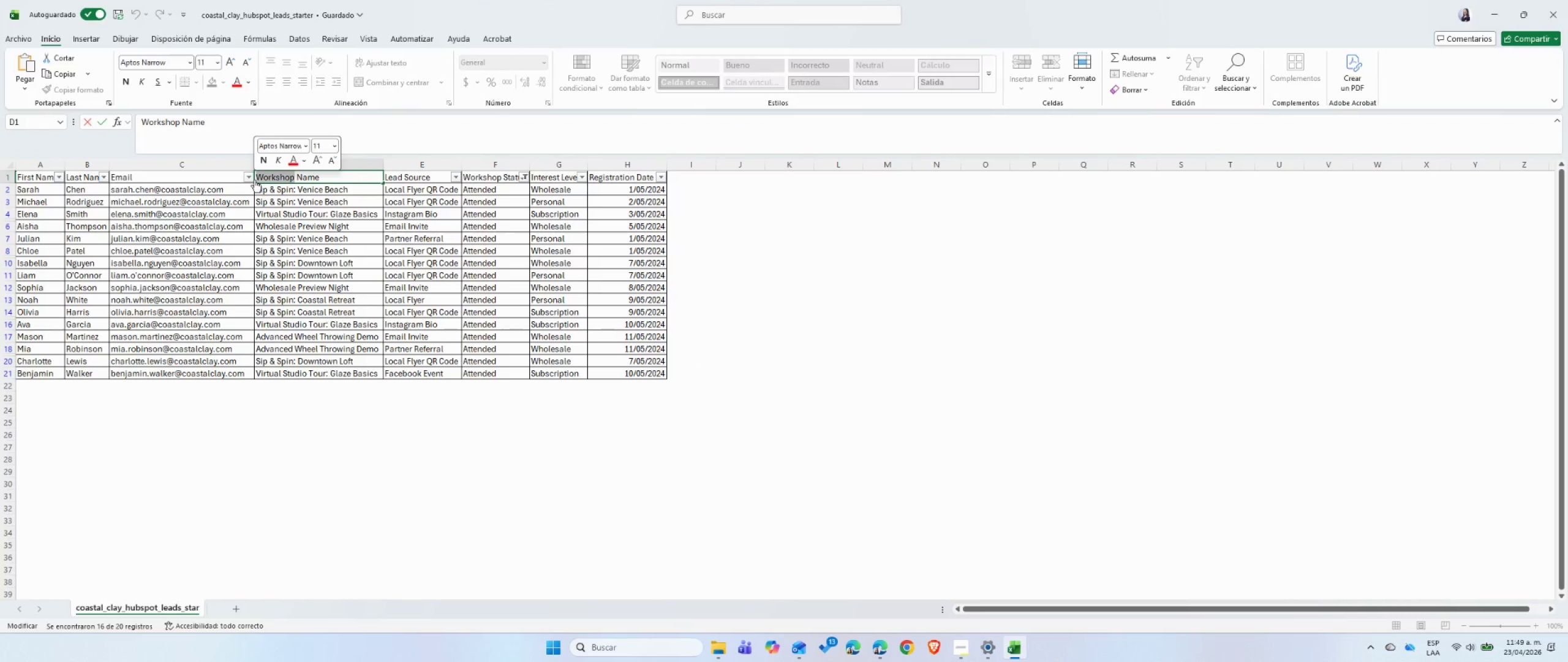 
key(Control+C)
 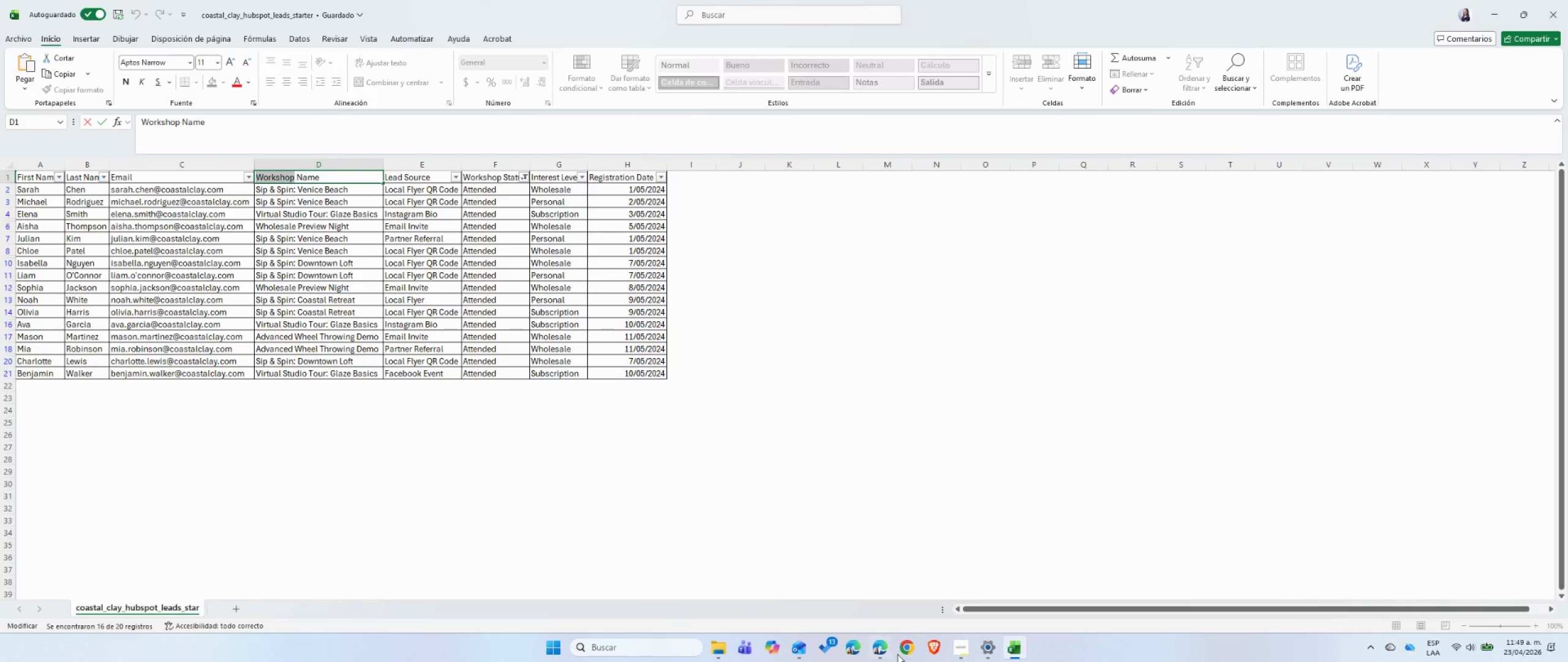 
left_click([885, 653])
 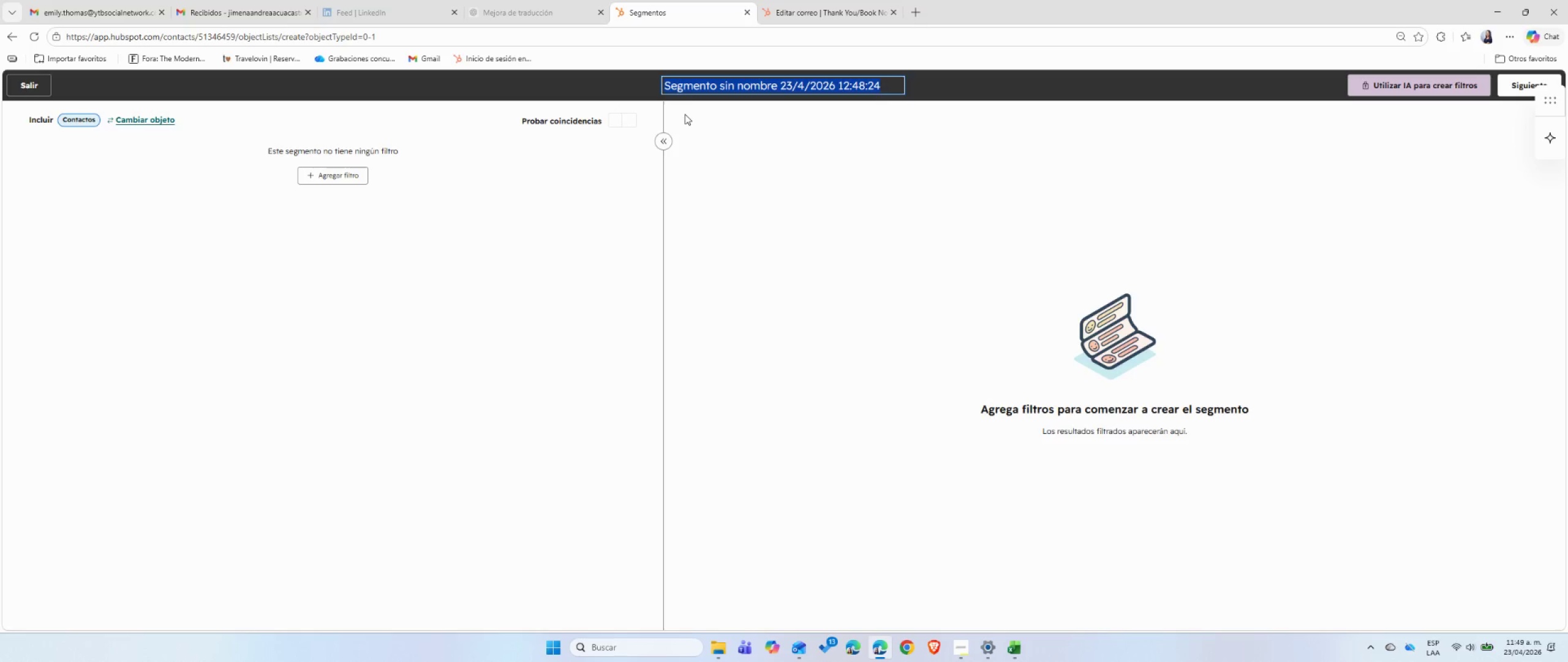 
key(Control+ControlLeft)
 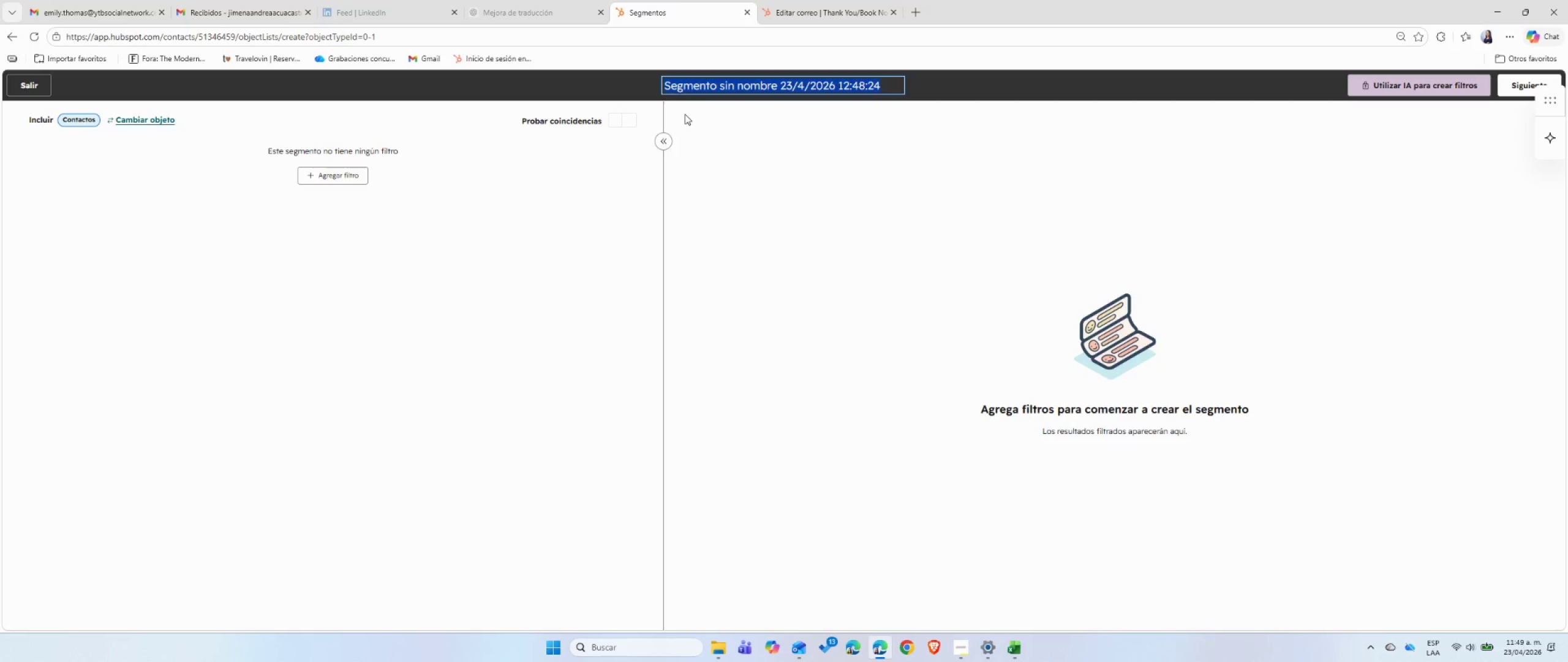 
key(Control+V)
 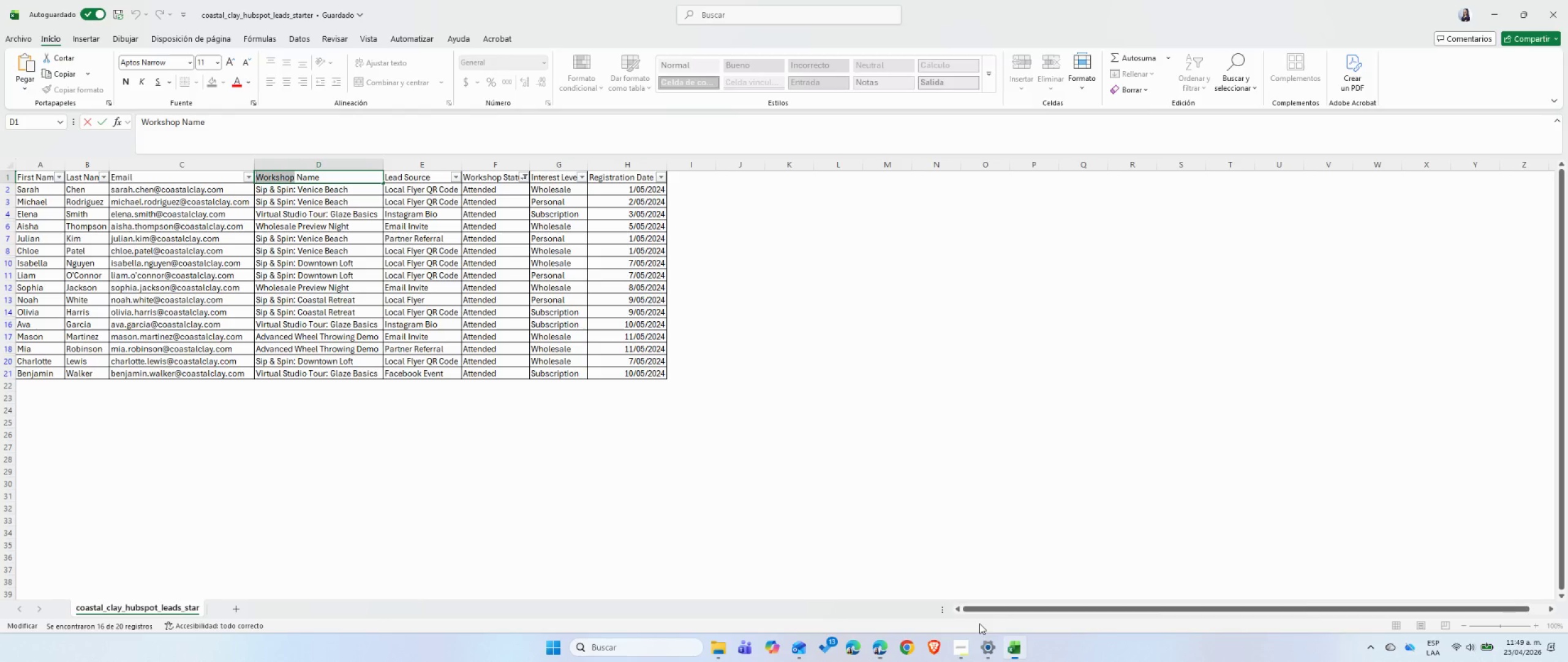 
left_click([493, 191])
 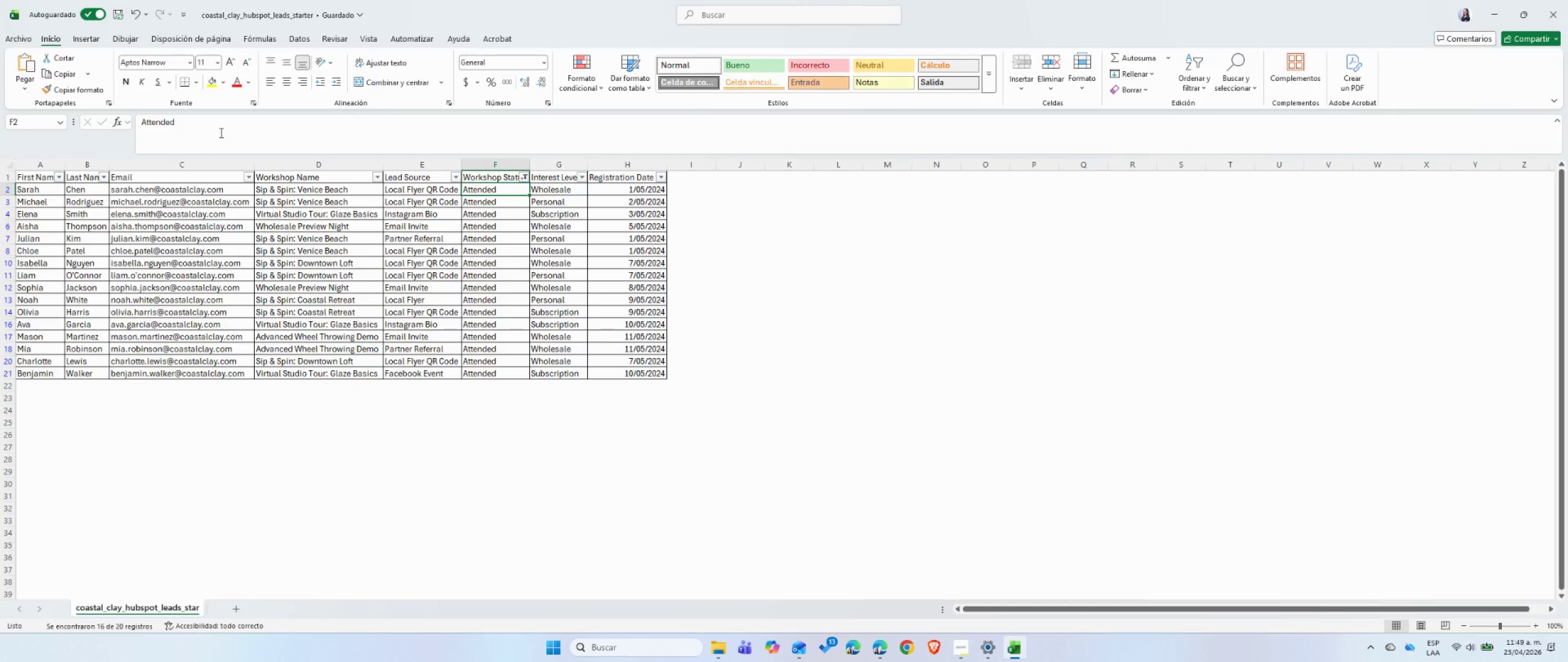 
left_click_drag(start_coordinate=[180, 124], to_coordinate=[128, 124])
 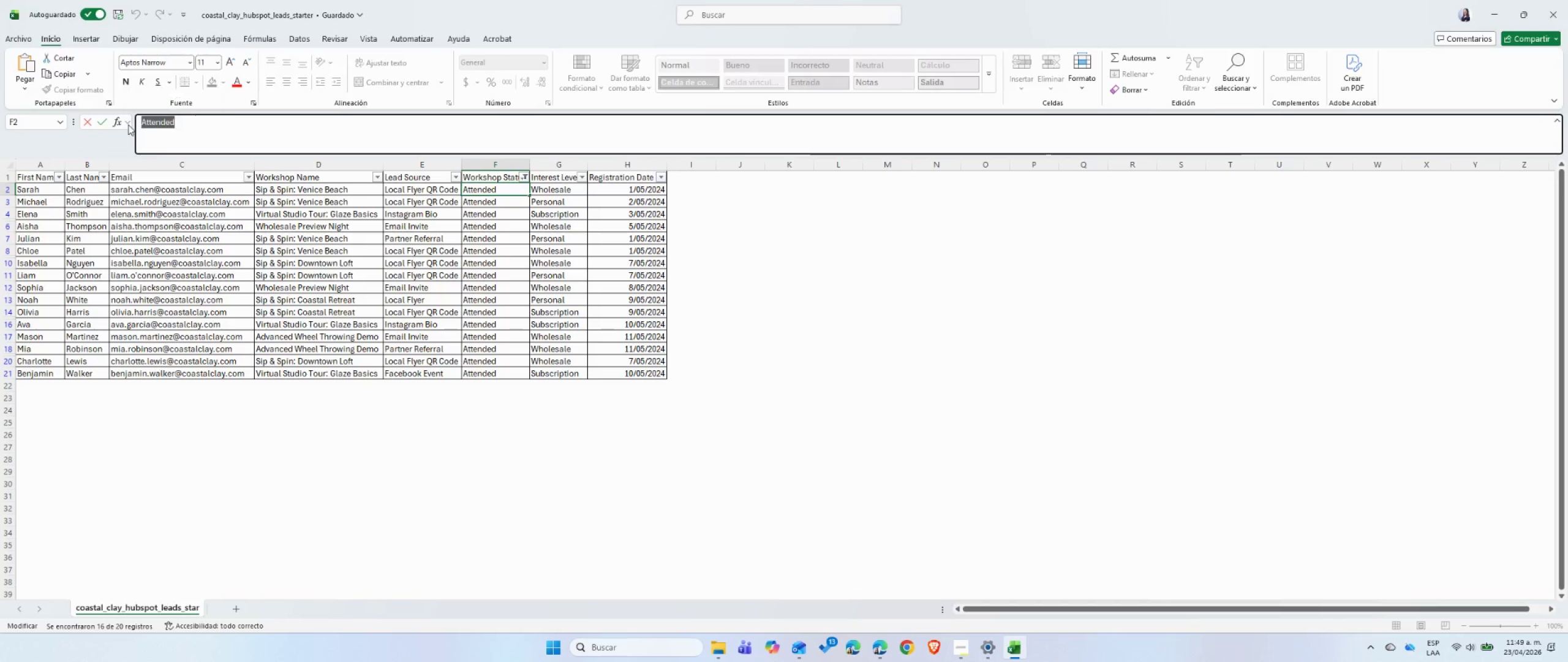 
key(Control+C)
 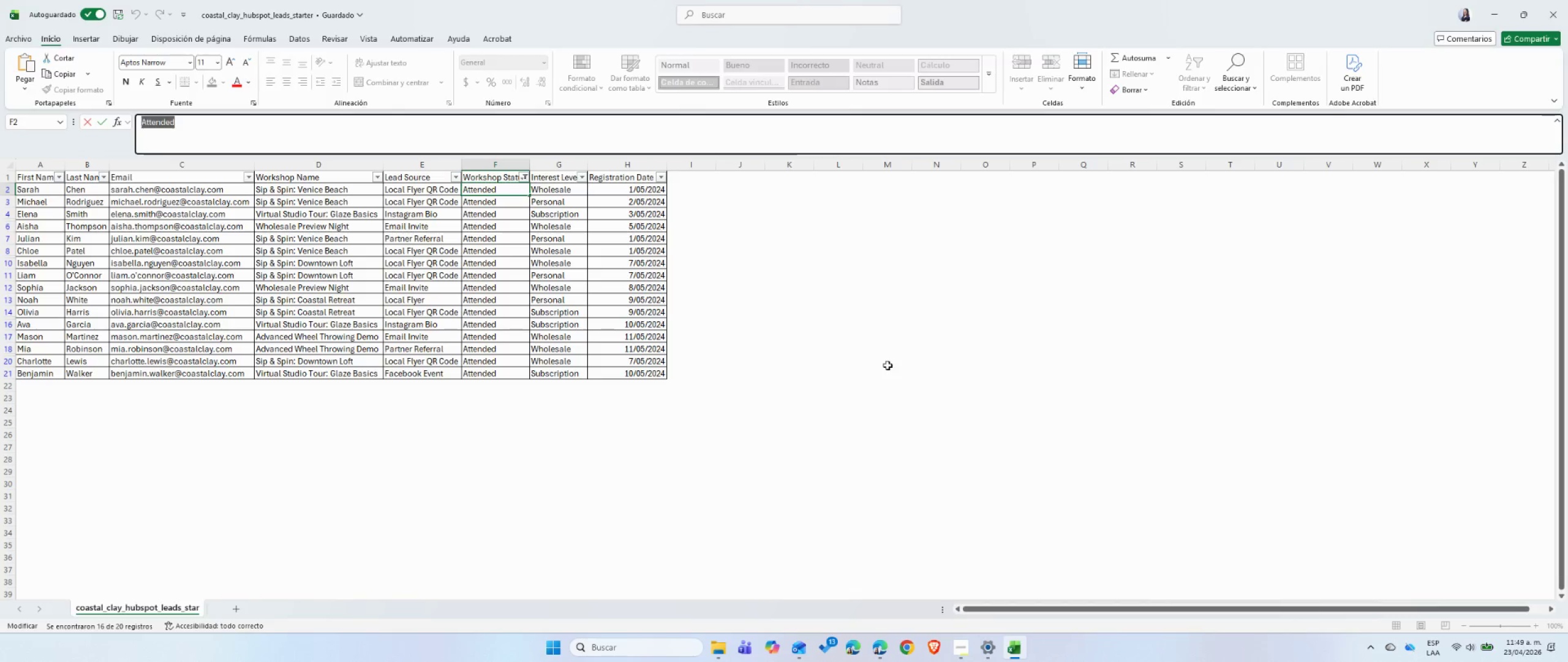 
left_click([888, 365])
 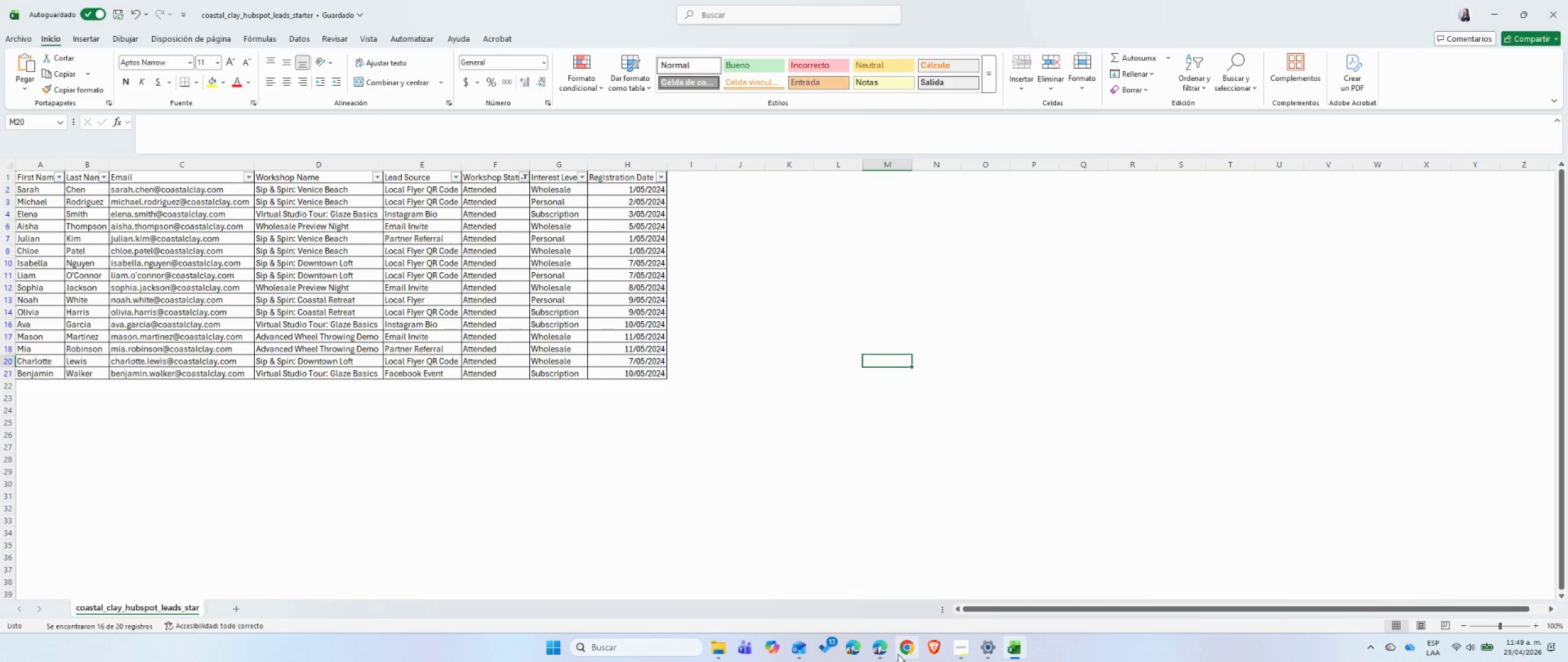 
left_click([880, 655])
 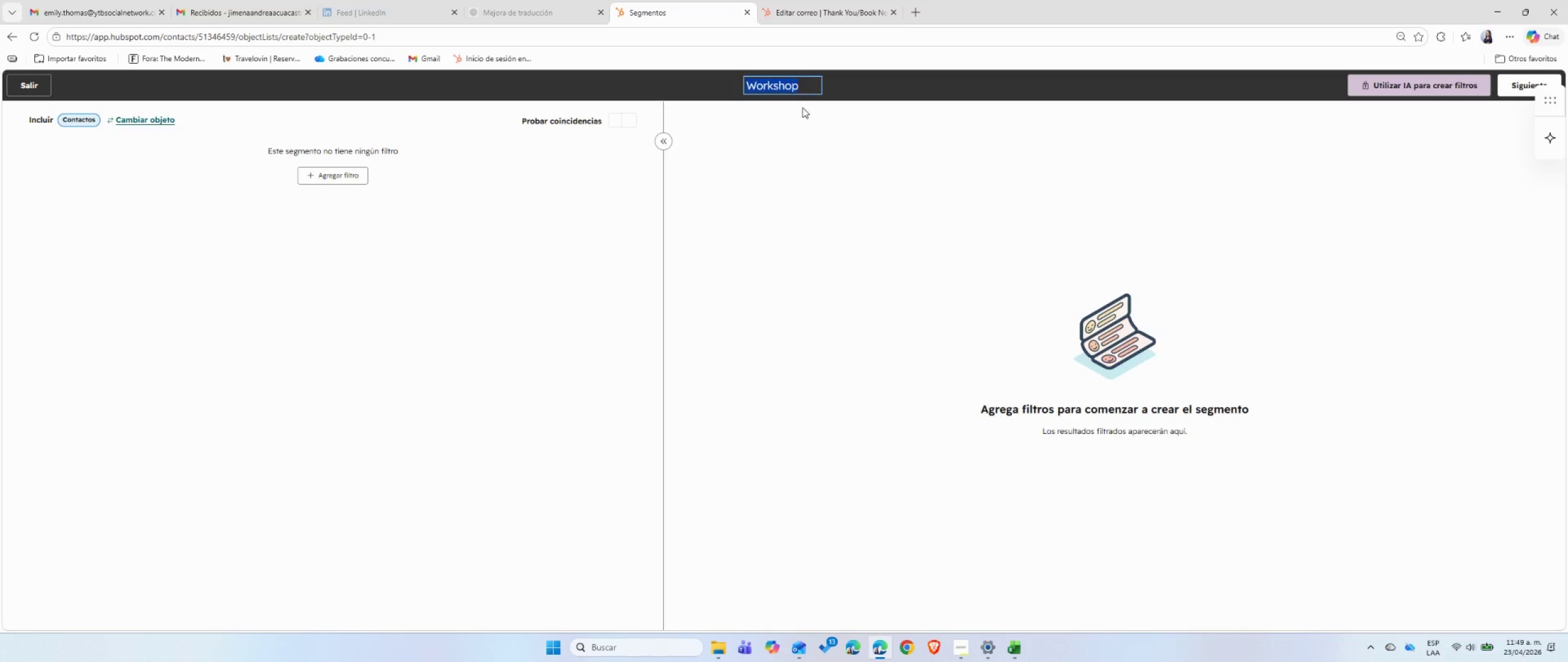 
left_click([801, 85])
 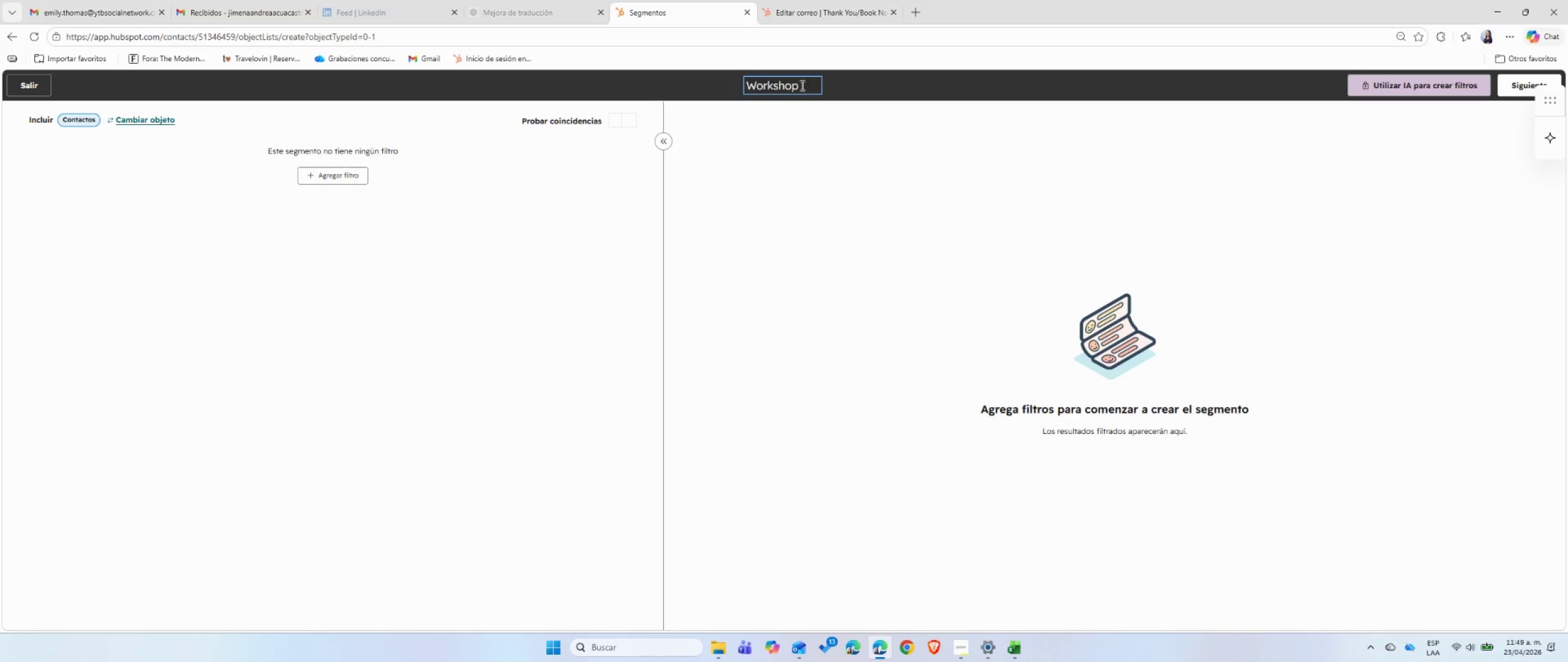 
key(Shift+Minus)
 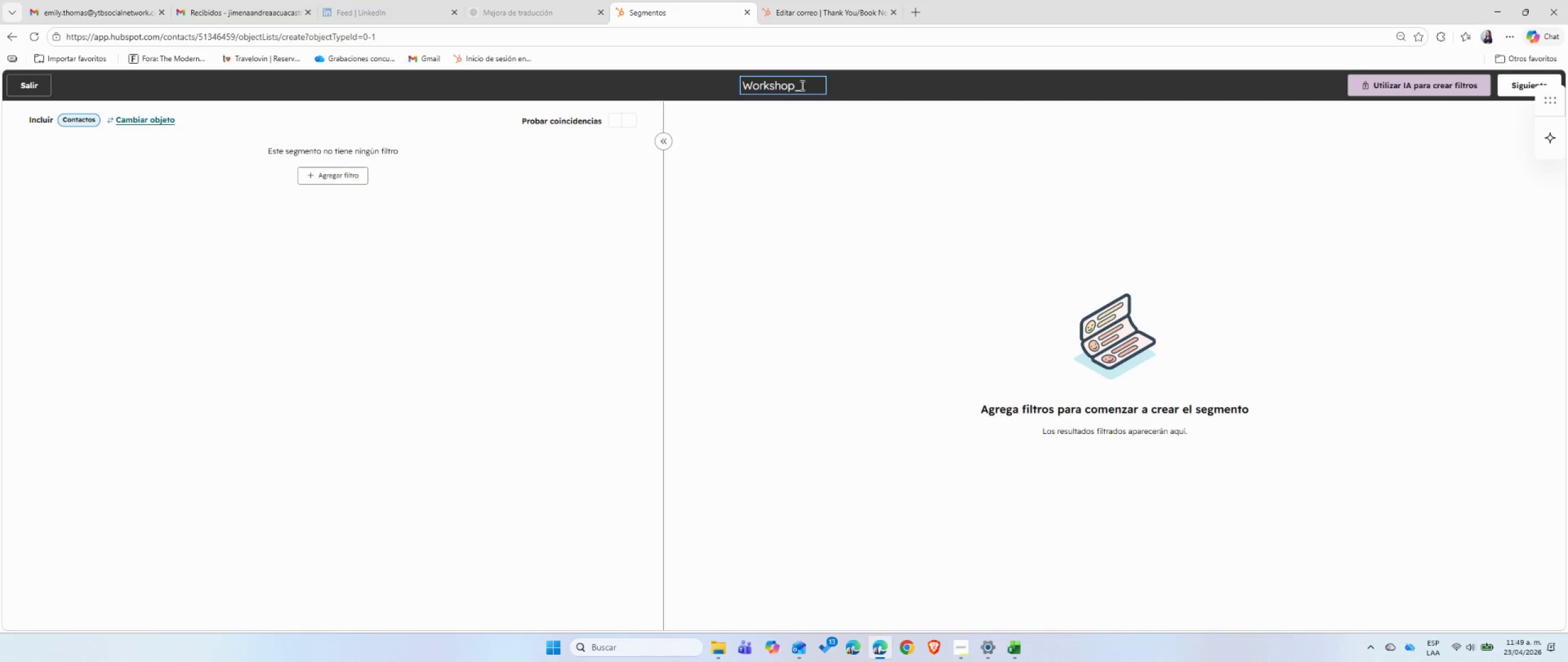 
key(Control+V)
 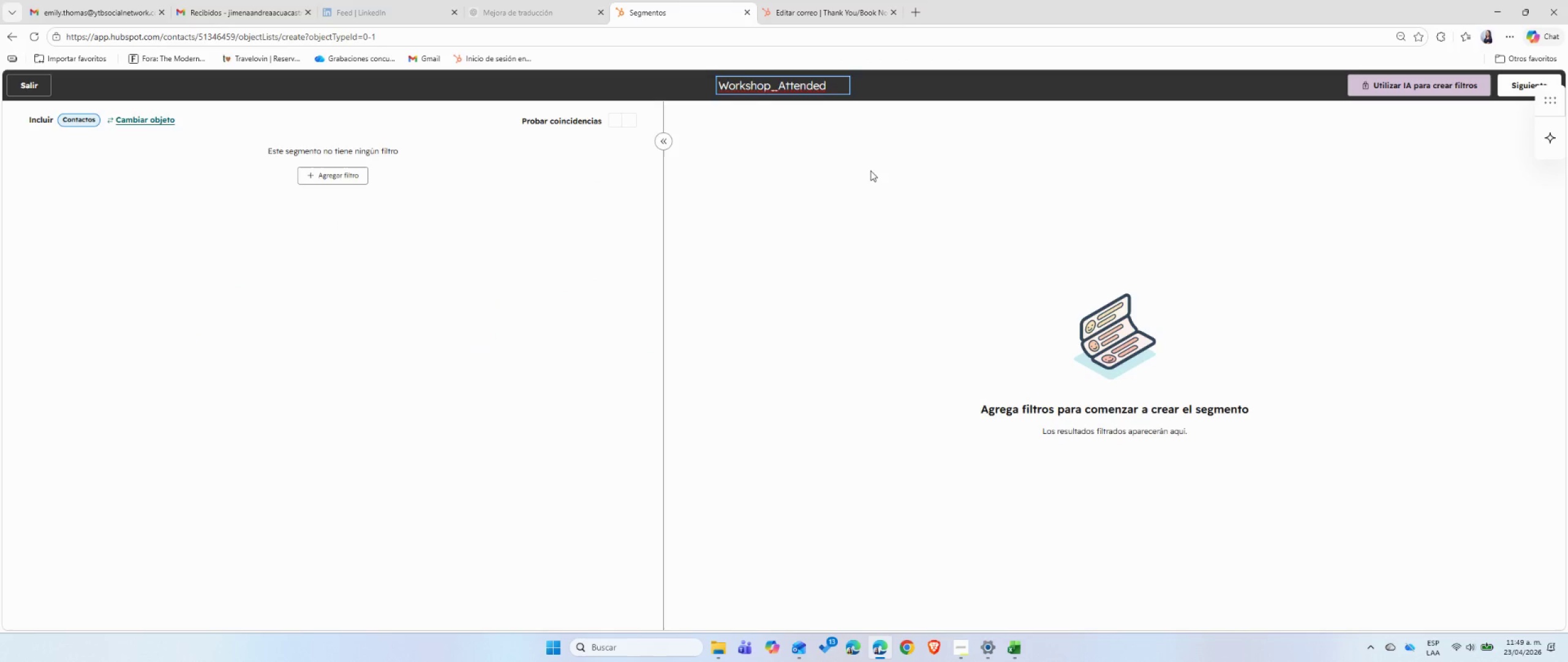 
left_click([874, 177])
 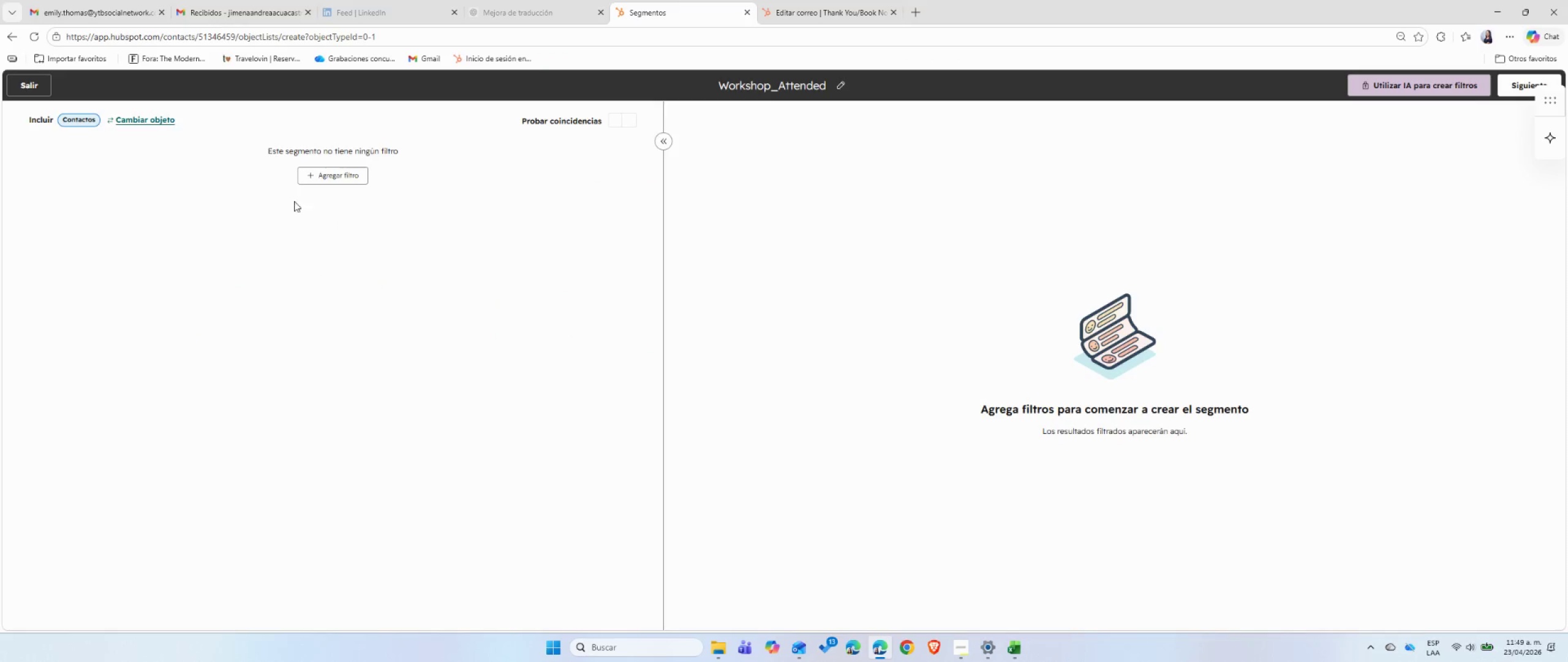 
left_click([309, 181])
 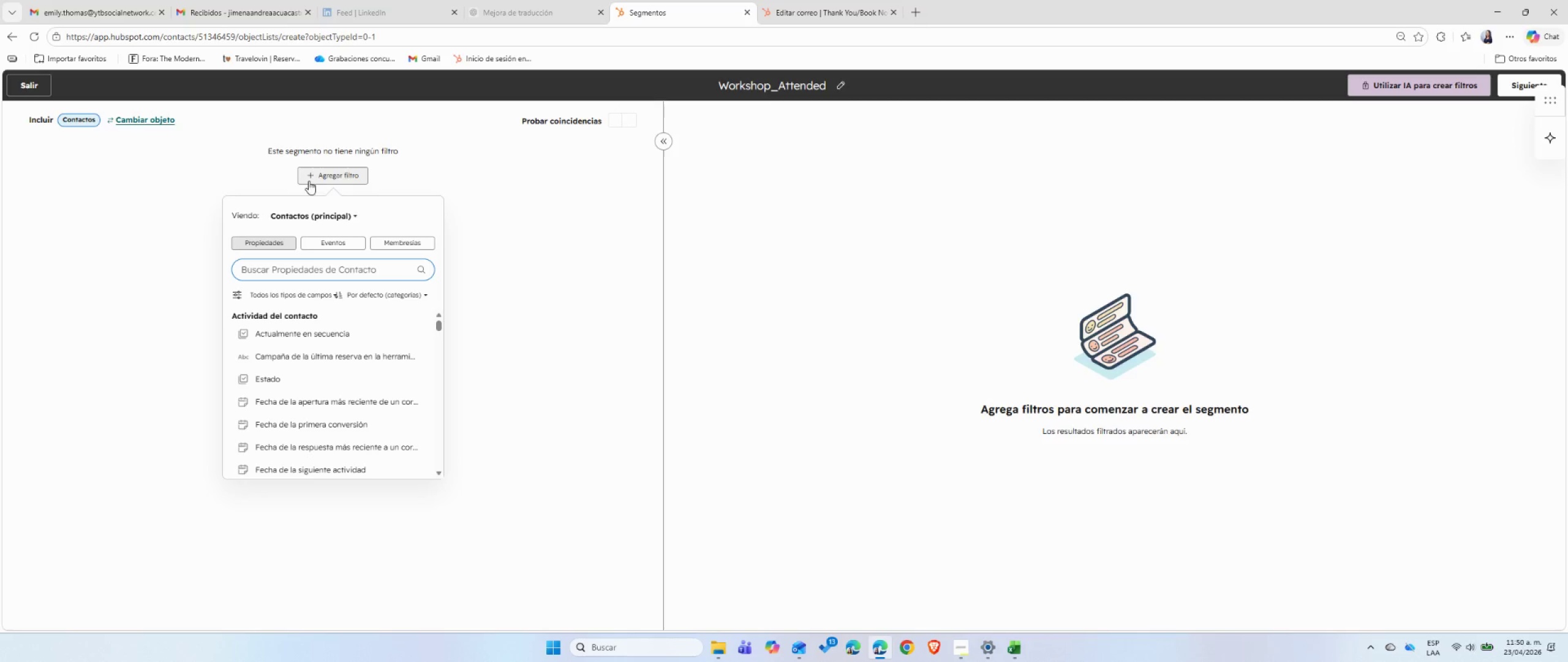 
wait(5.36)
 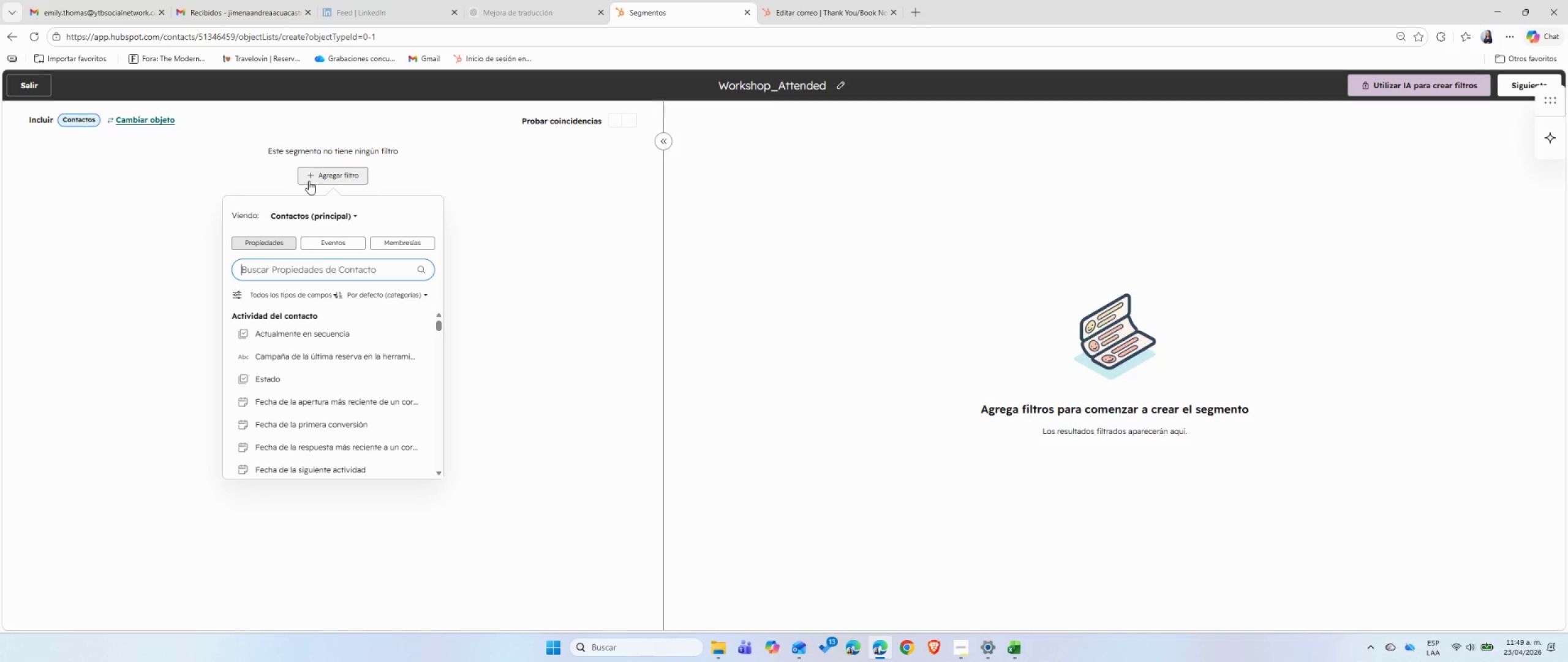 
left_click([393, 243])
 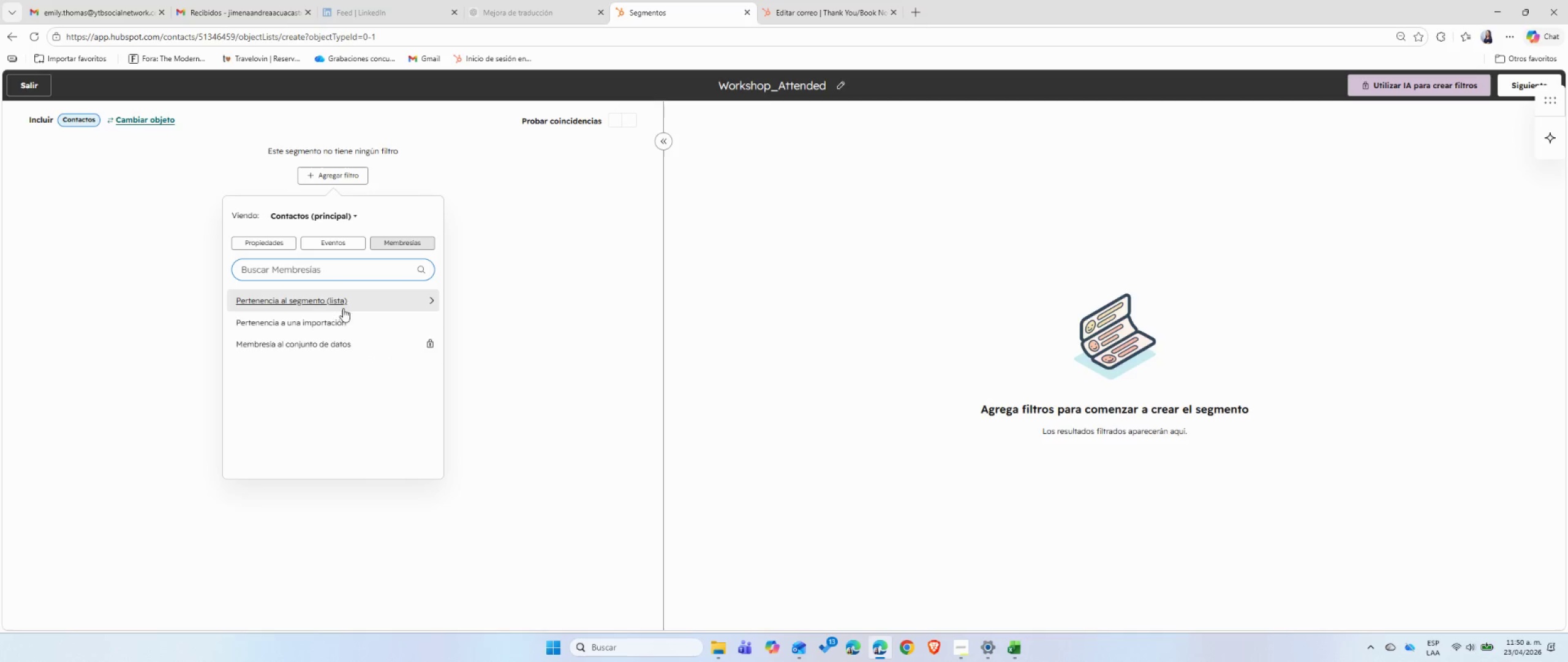 
left_click([319, 303])
 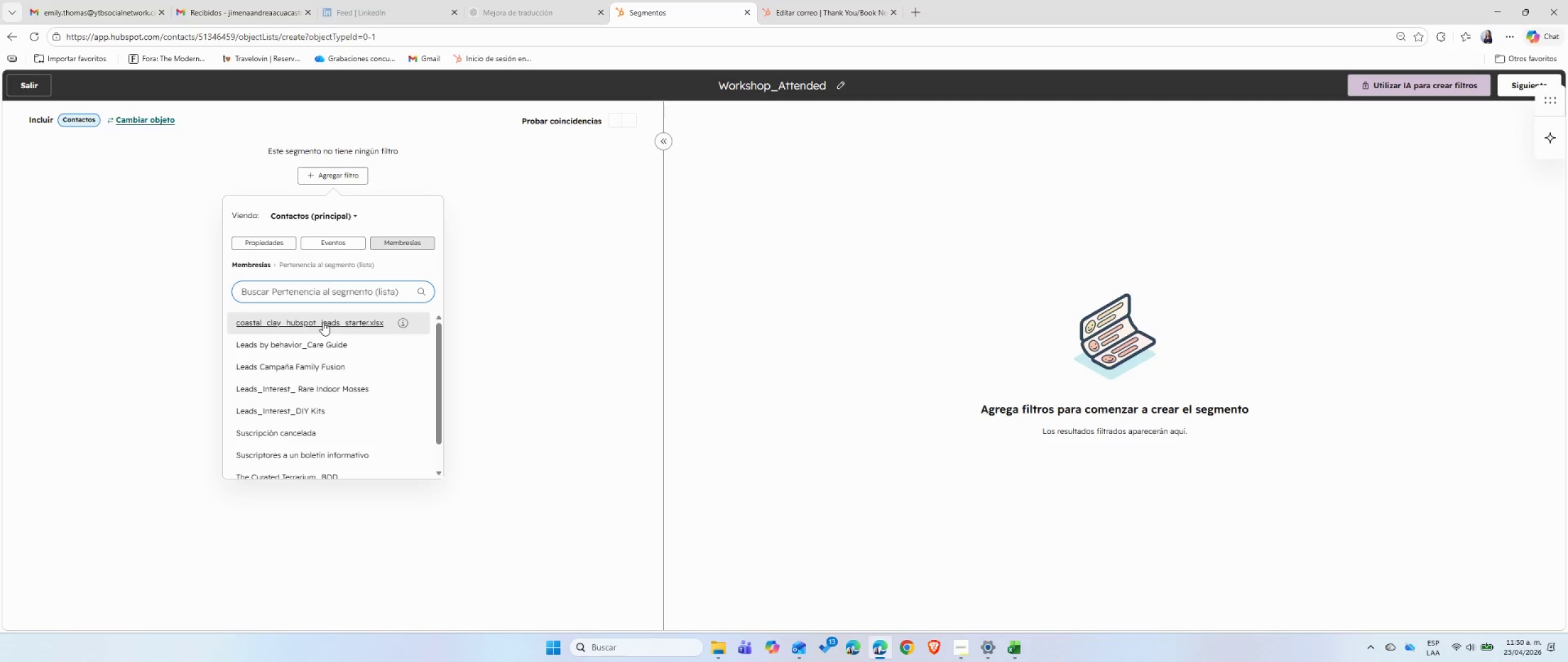 
left_click([323, 322])
 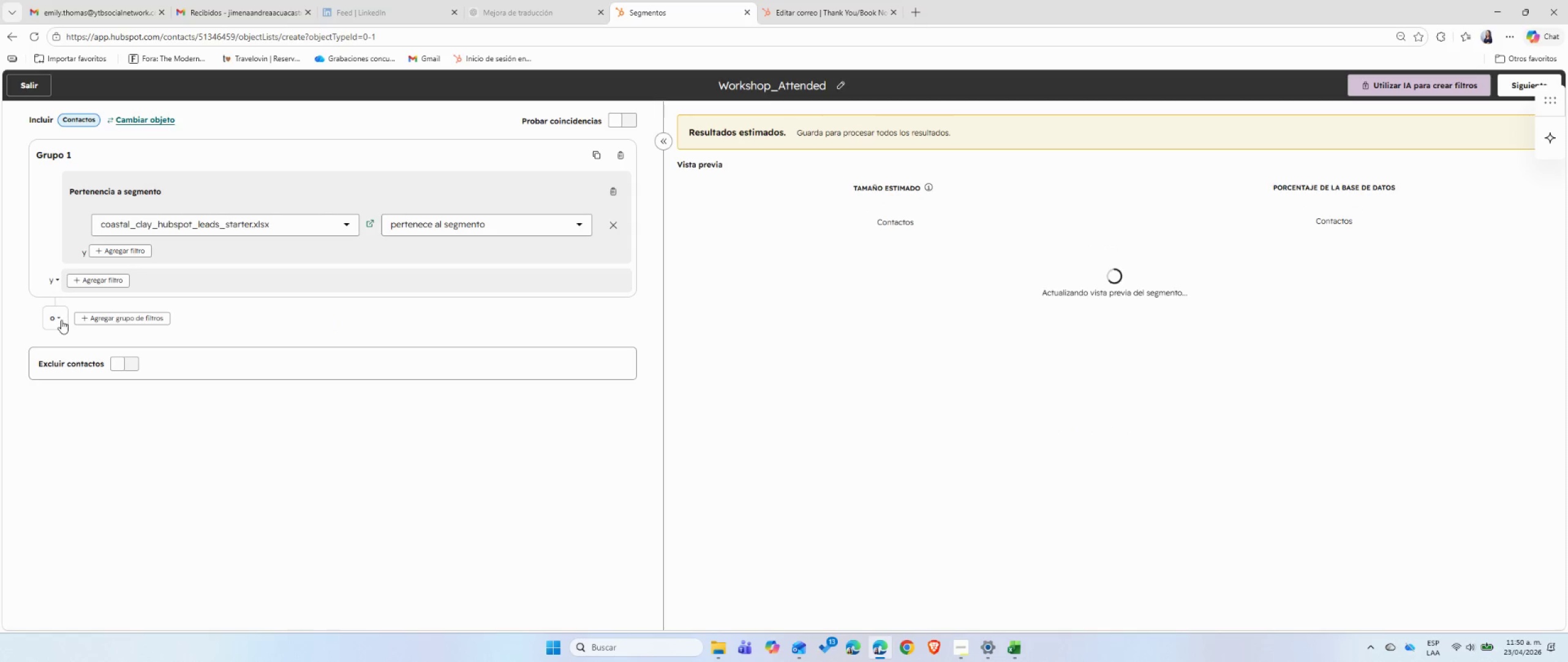 
wait(7.2)
 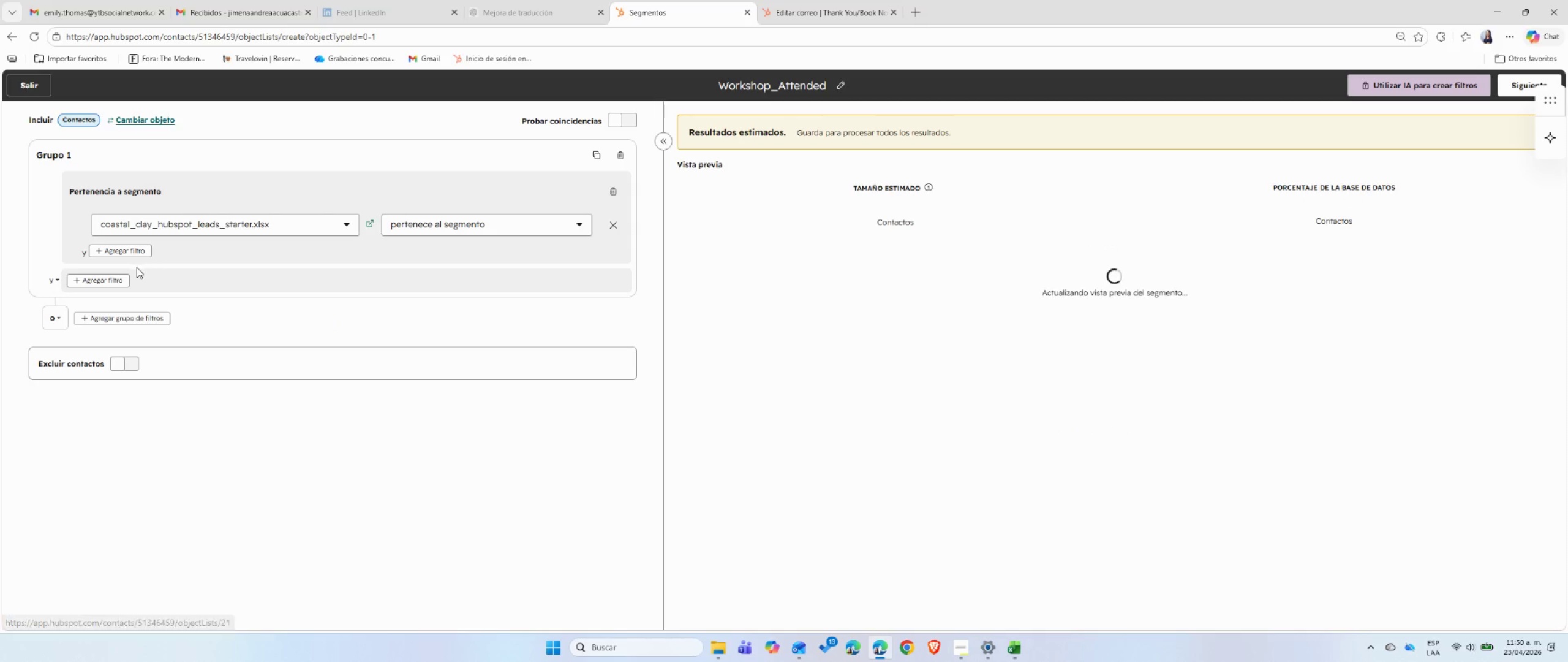 
left_click([63, 324])
 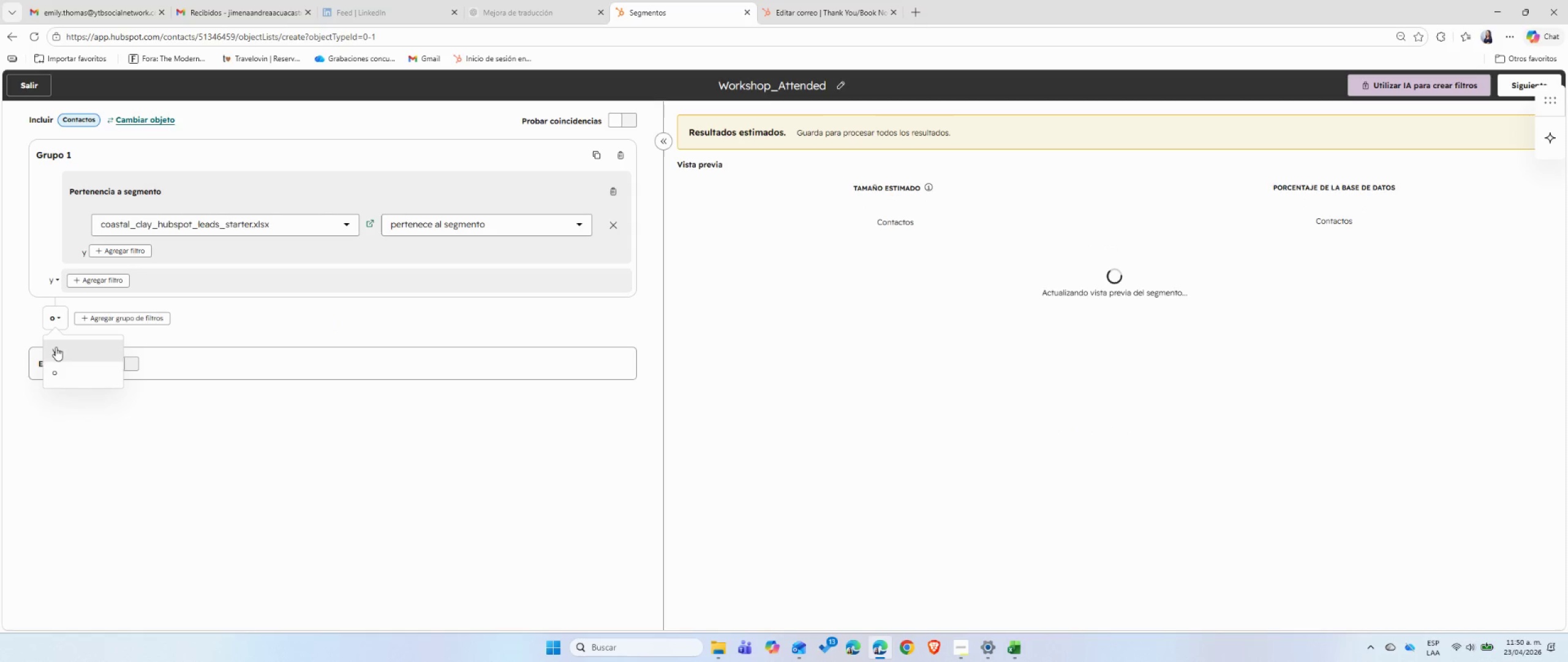 
left_click([56, 347])
 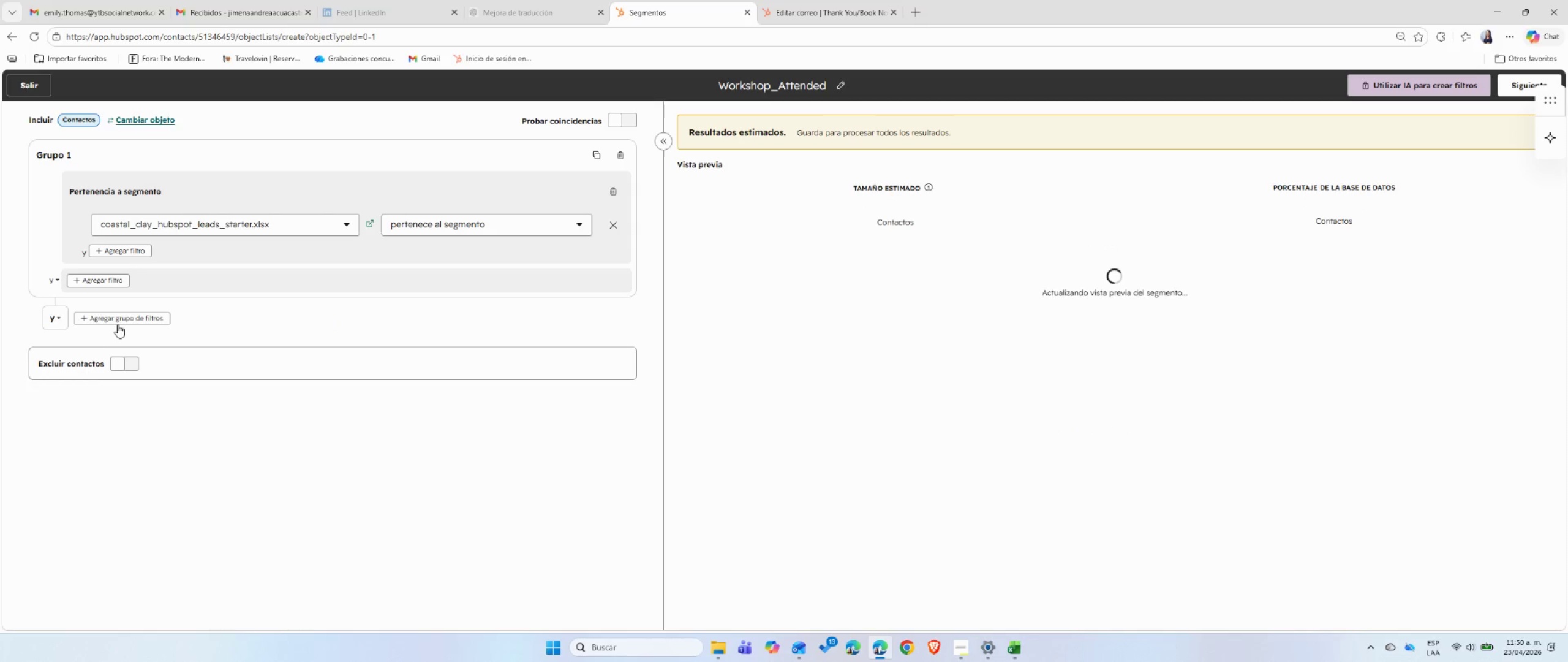 
left_click([119, 321])
 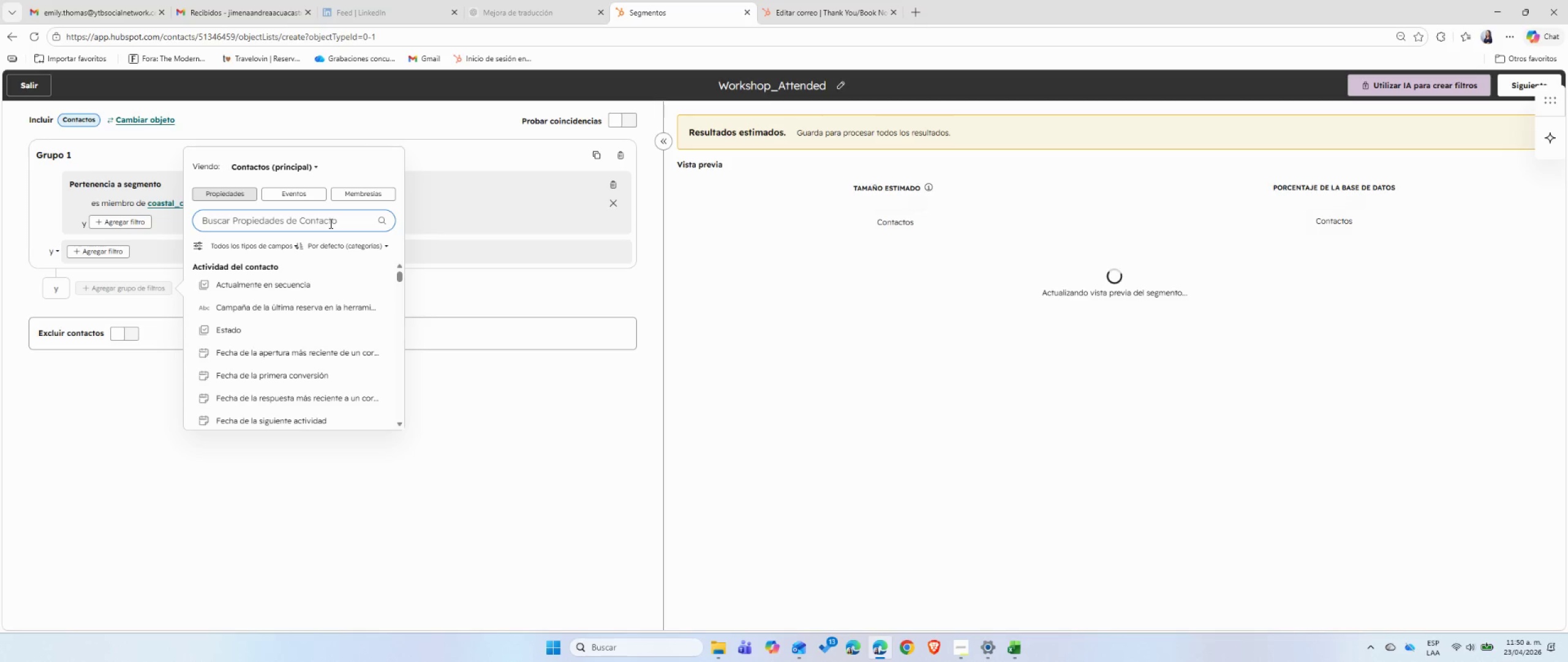 
wait(6.86)
 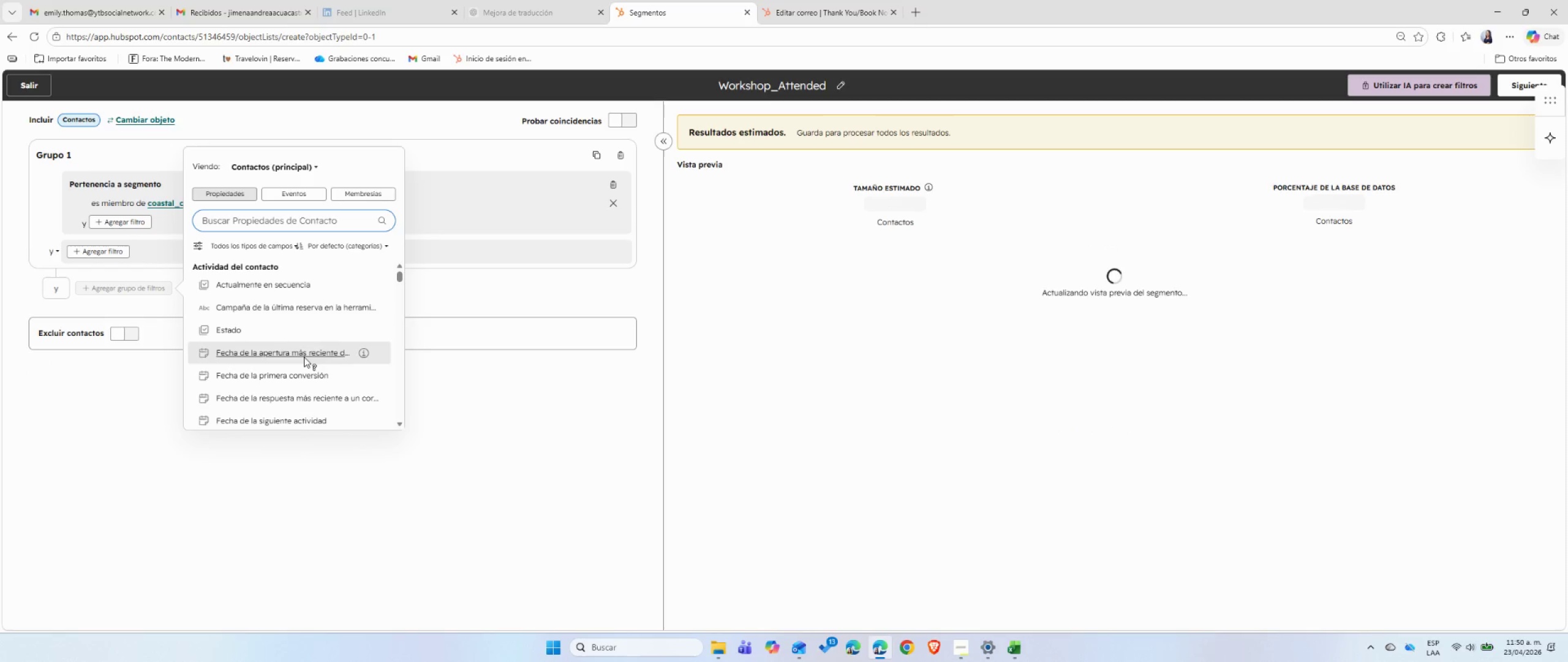 
type(work)
 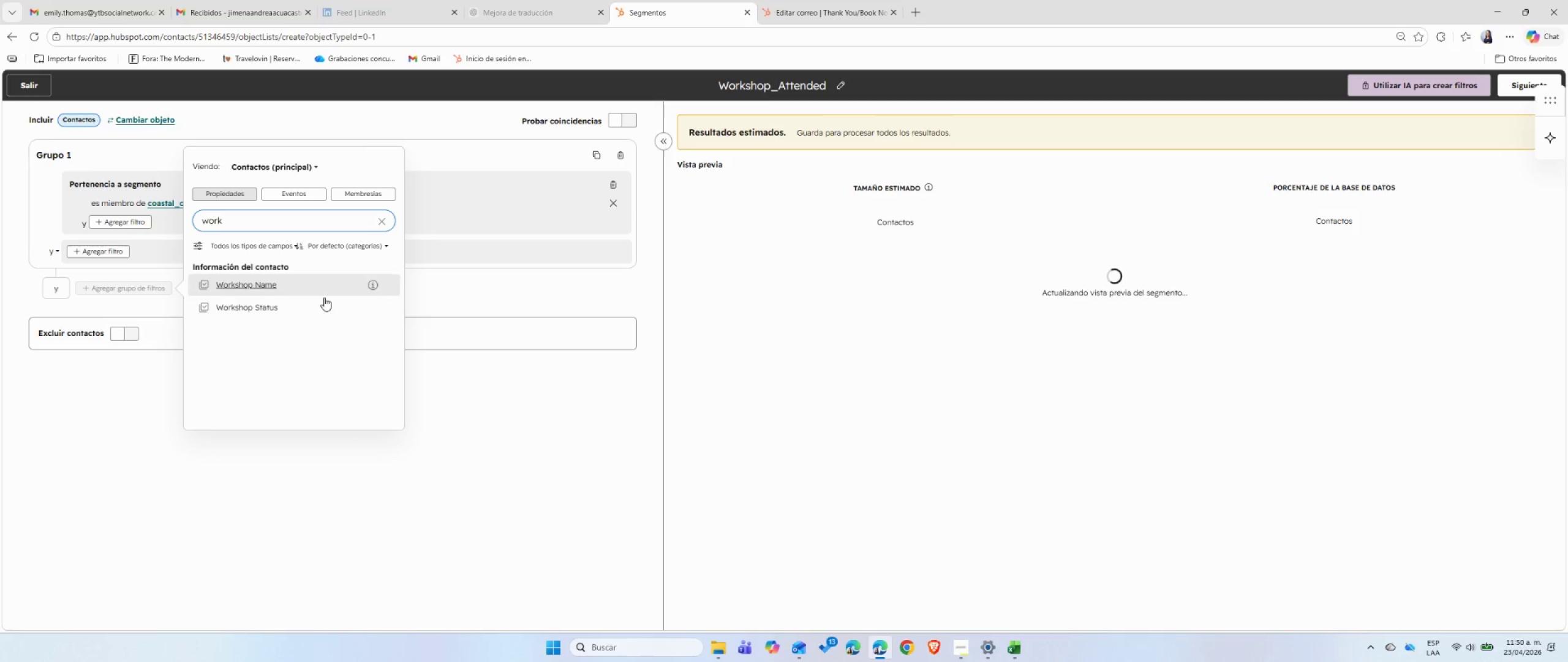 
left_click([318, 303])
 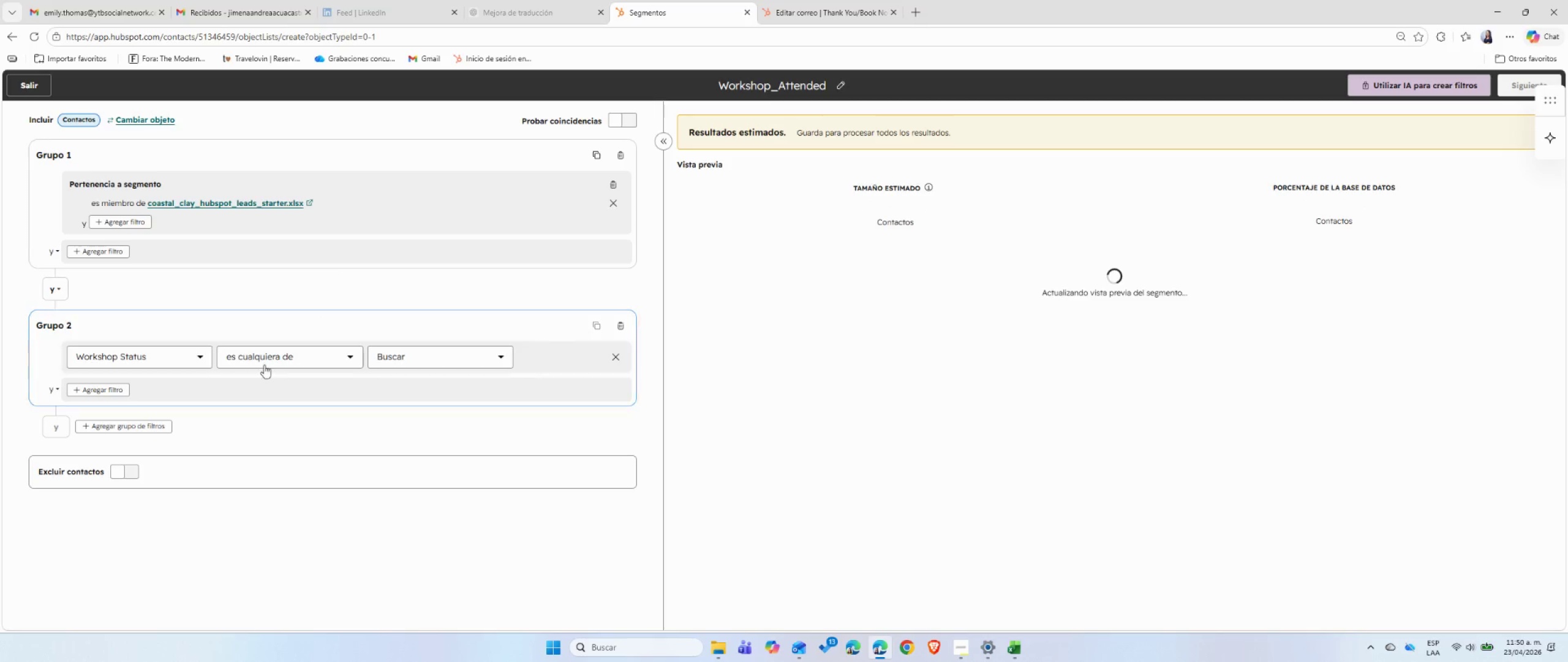 
left_click([432, 361])
 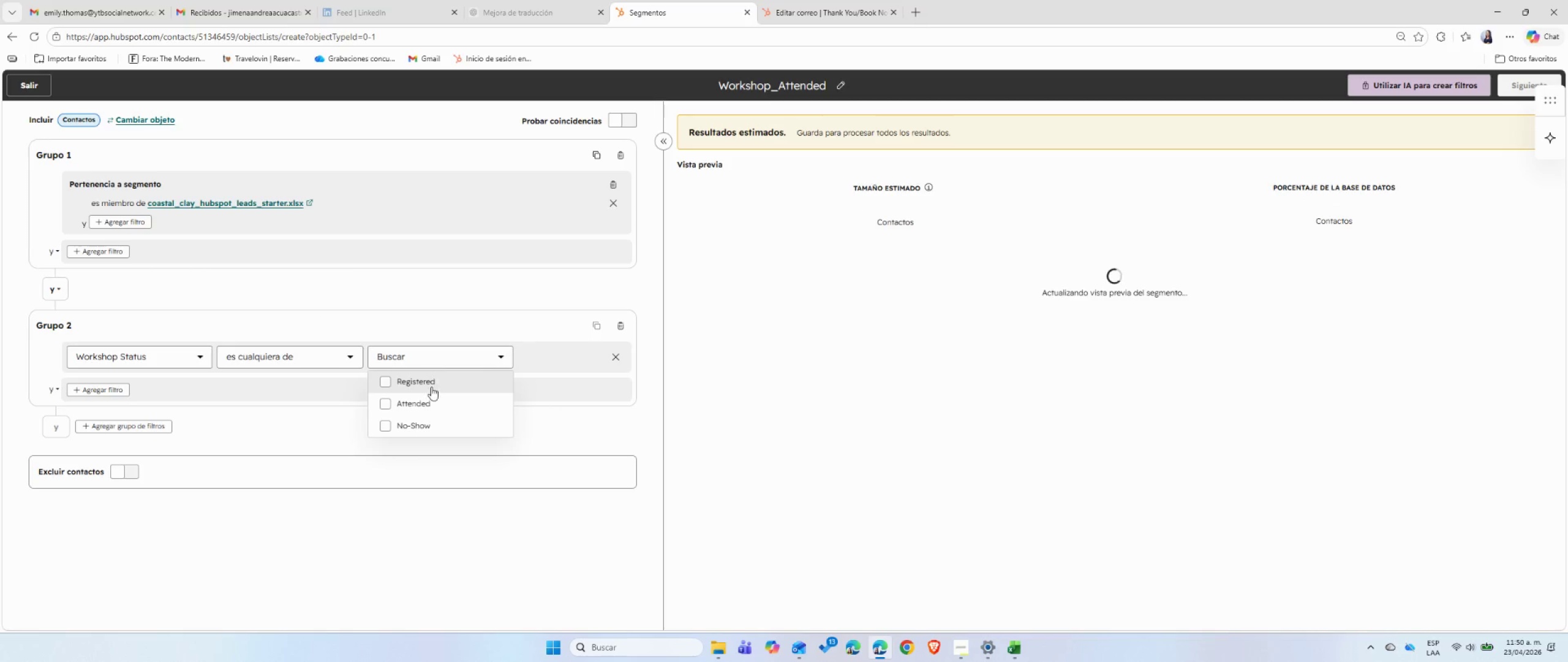 
left_click([422, 405])
 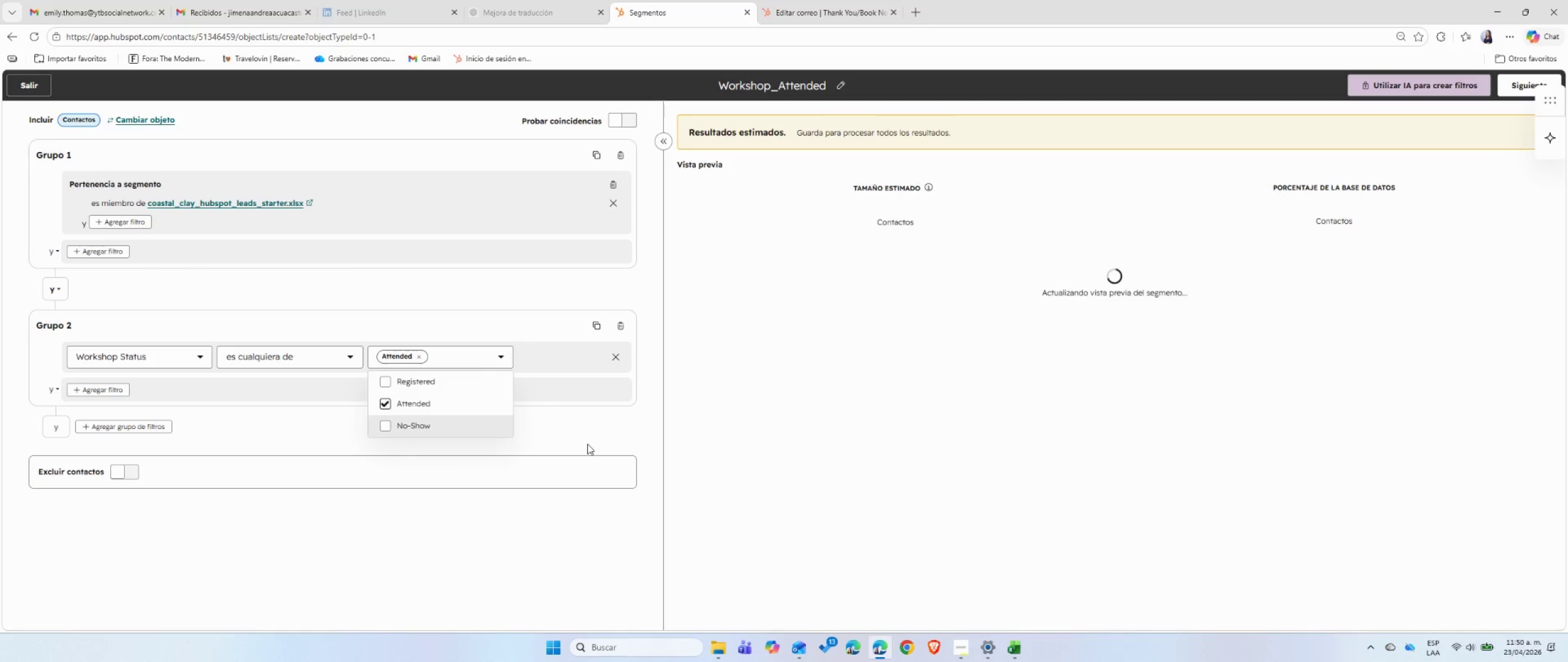 
left_click([587, 444])
 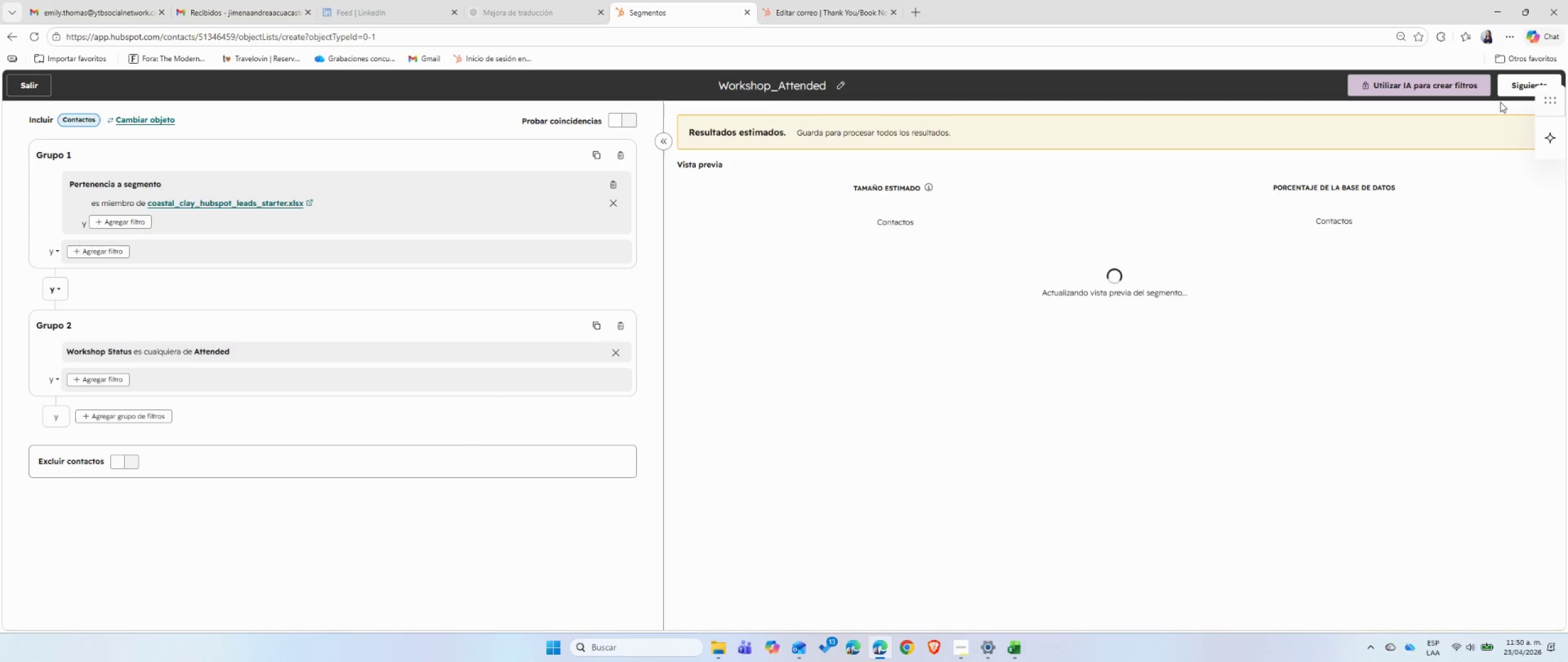 
left_click([1512, 86])
 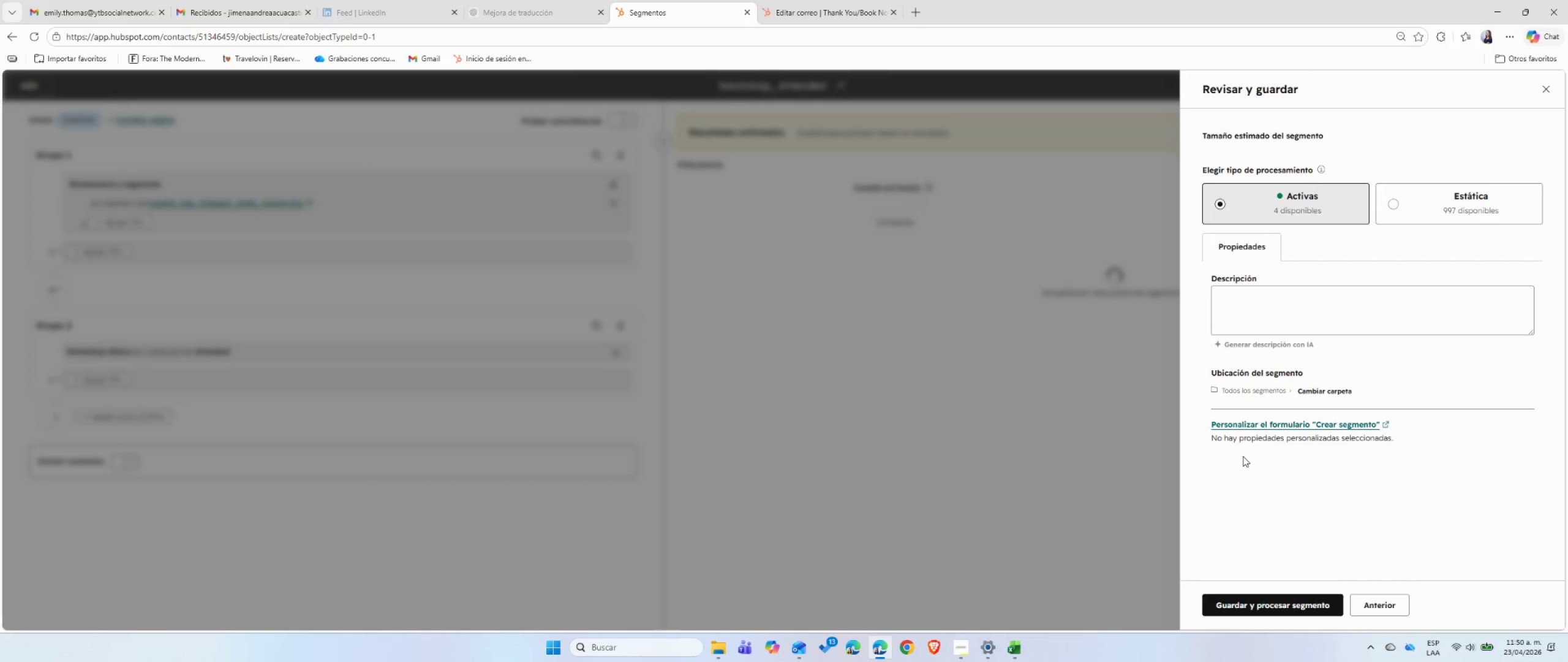 
wait(8.08)
 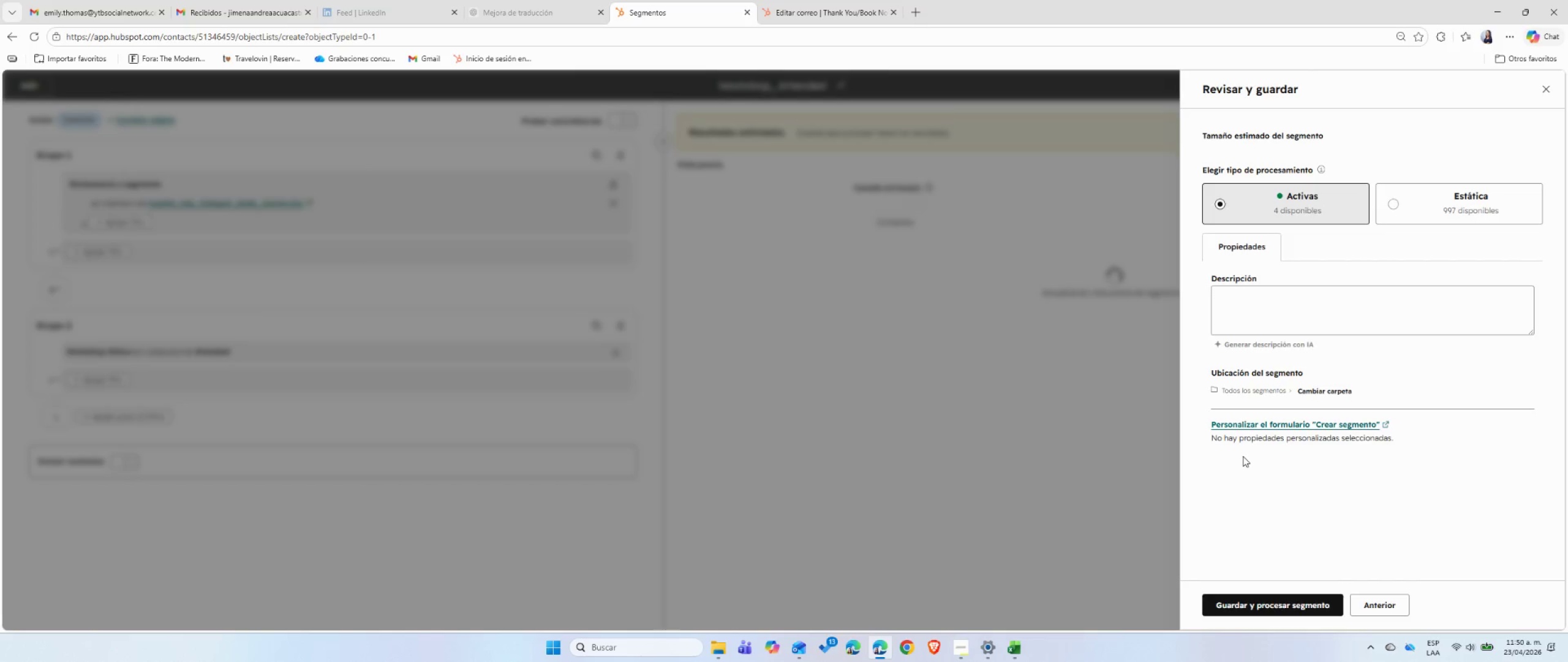 
left_click([1264, 610])
 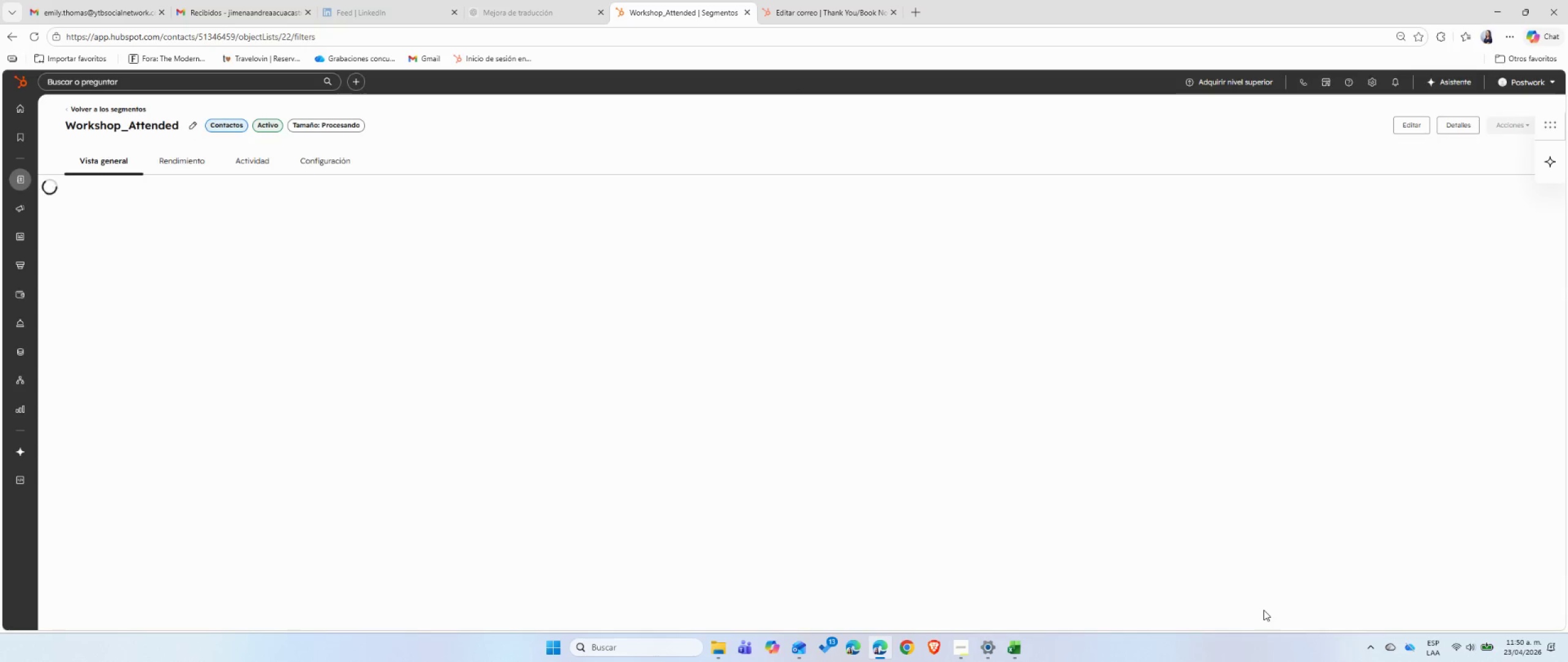 
right_click([1264, 610])
 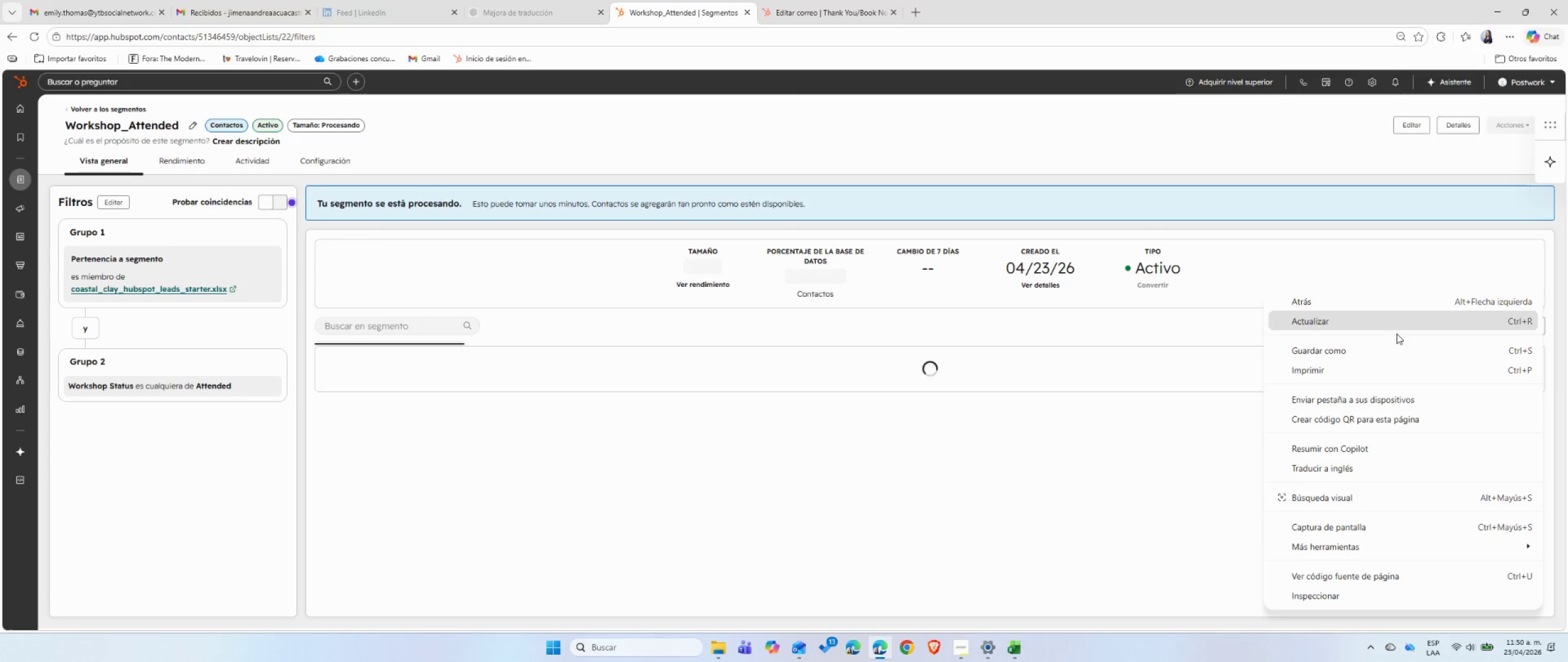 
left_click([1228, 443])
 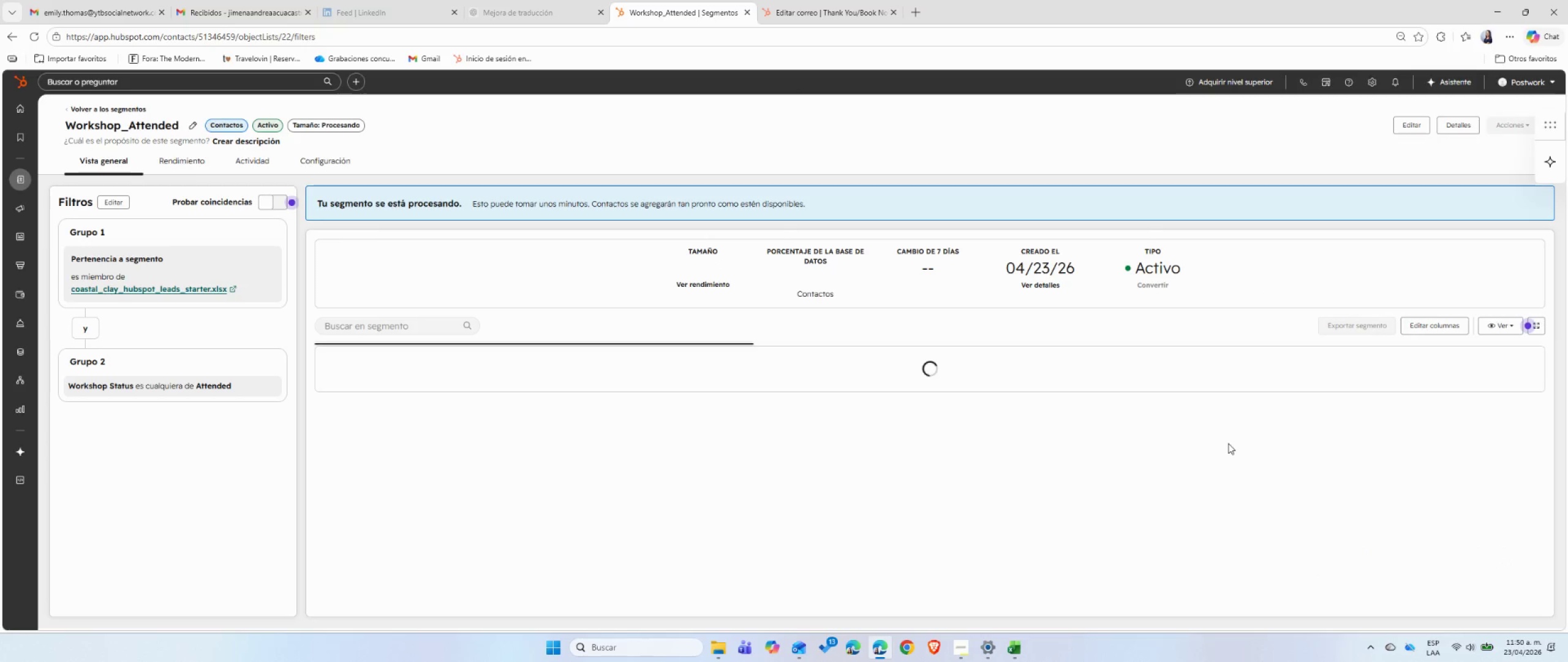 
left_click([1013, 651])
 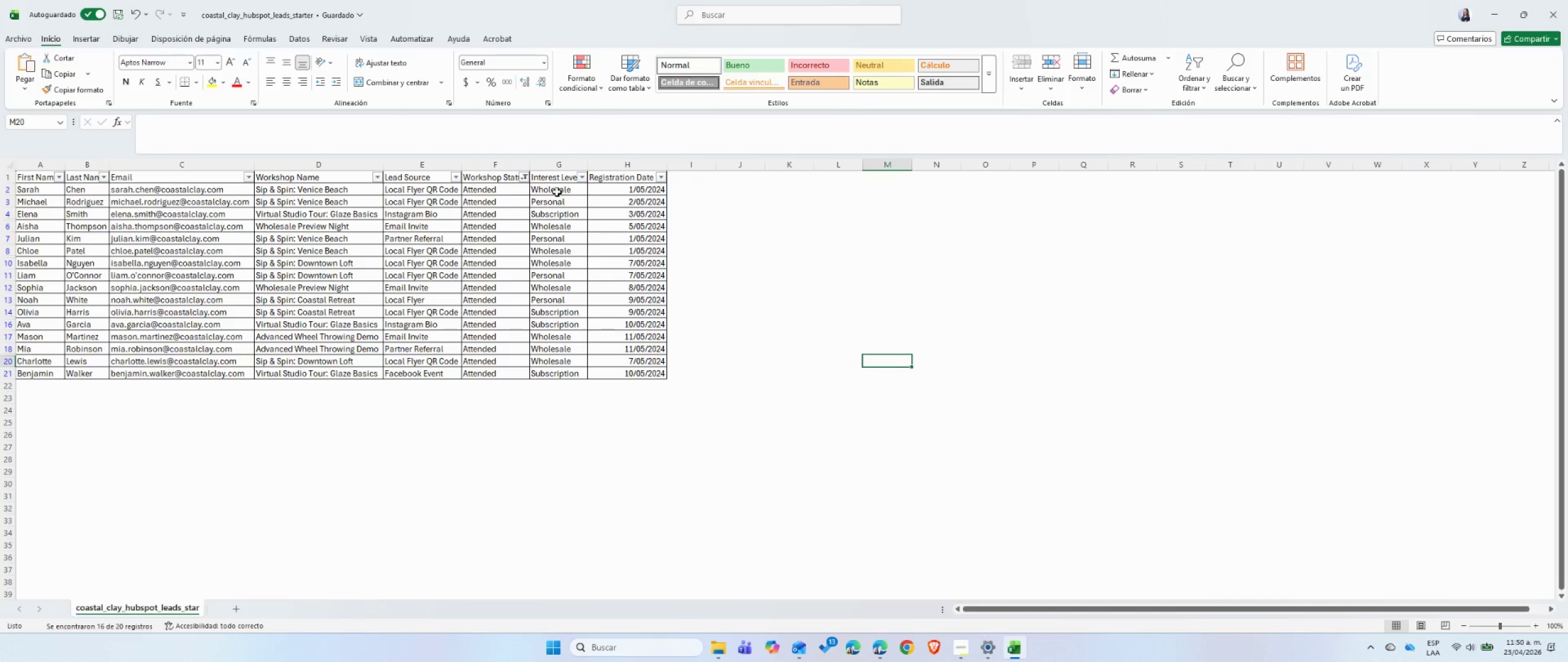 
left_click_drag(start_coordinate=[500, 189], to_coordinate=[511, 380])
 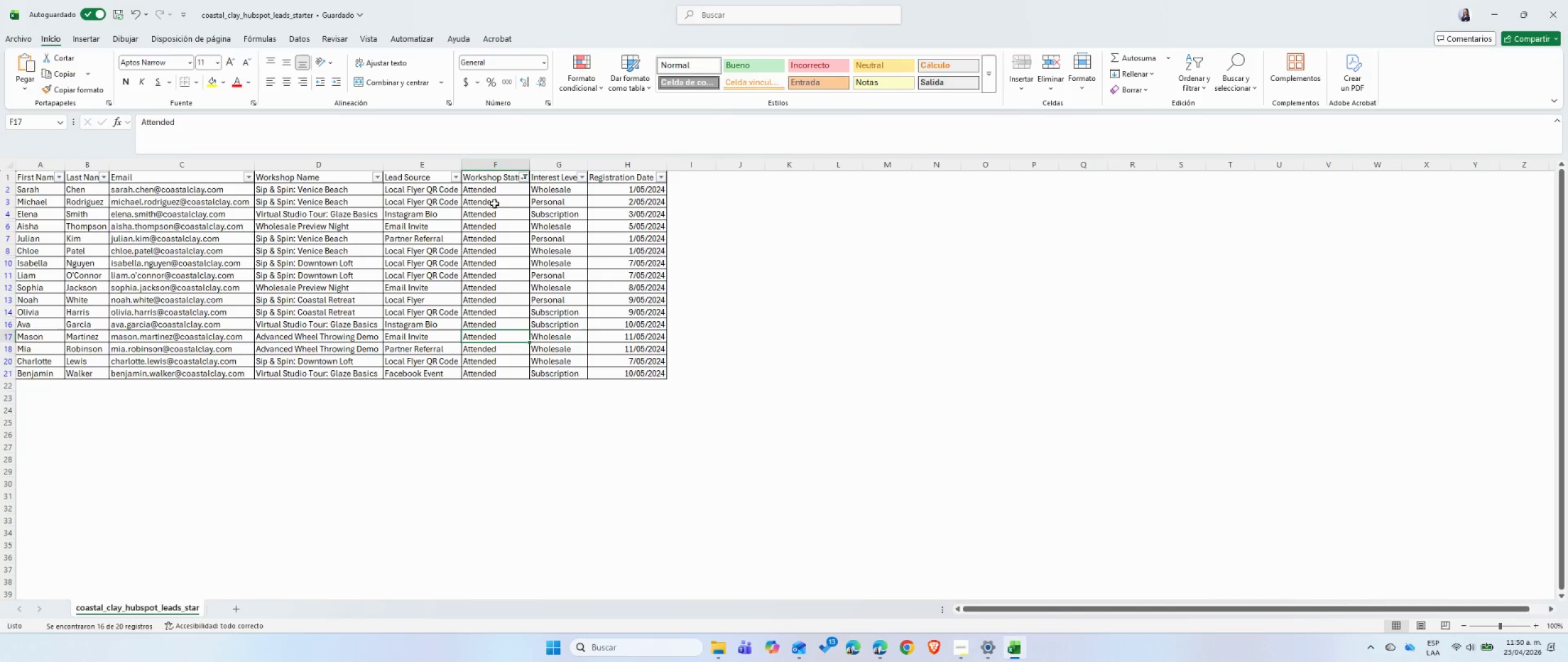 
left_click_drag(start_coordinate=[493, 194], to_coordinate=[501, 370])
 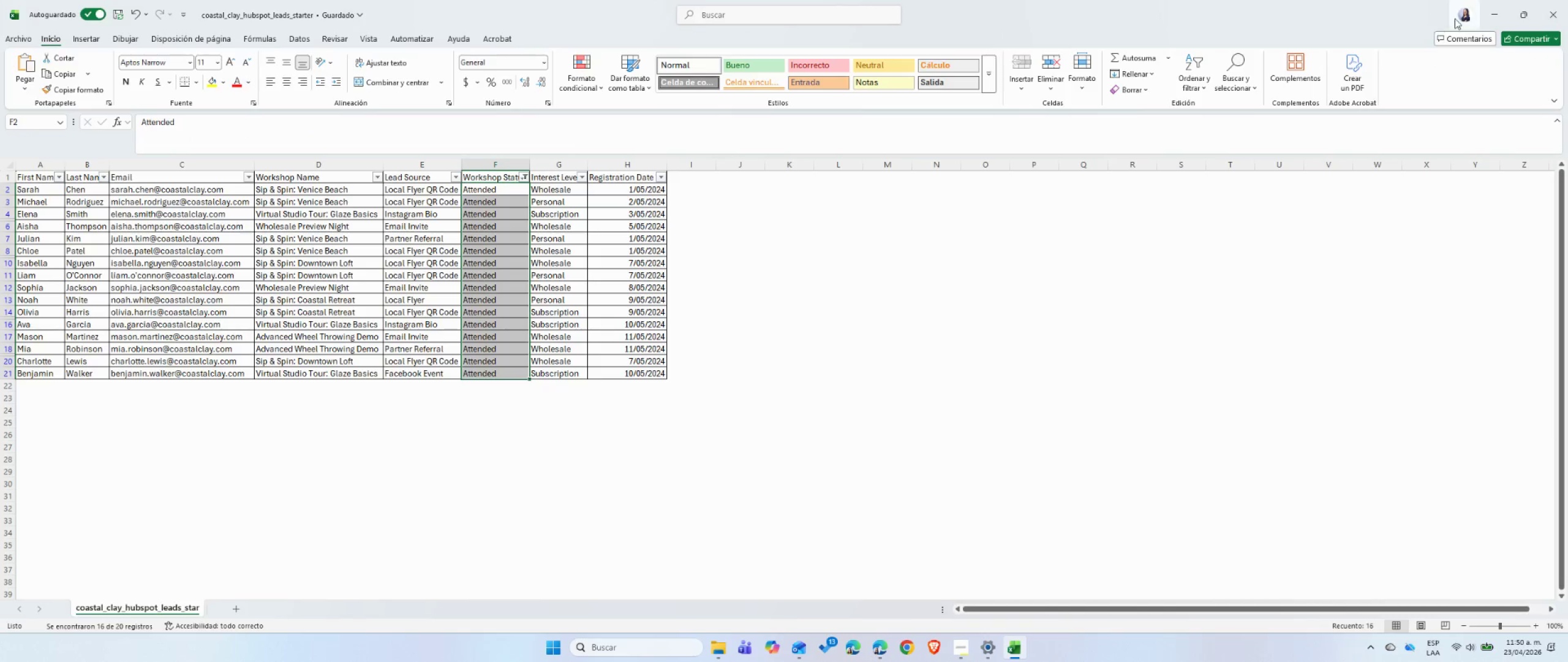 
left_click([1499, 19])
 